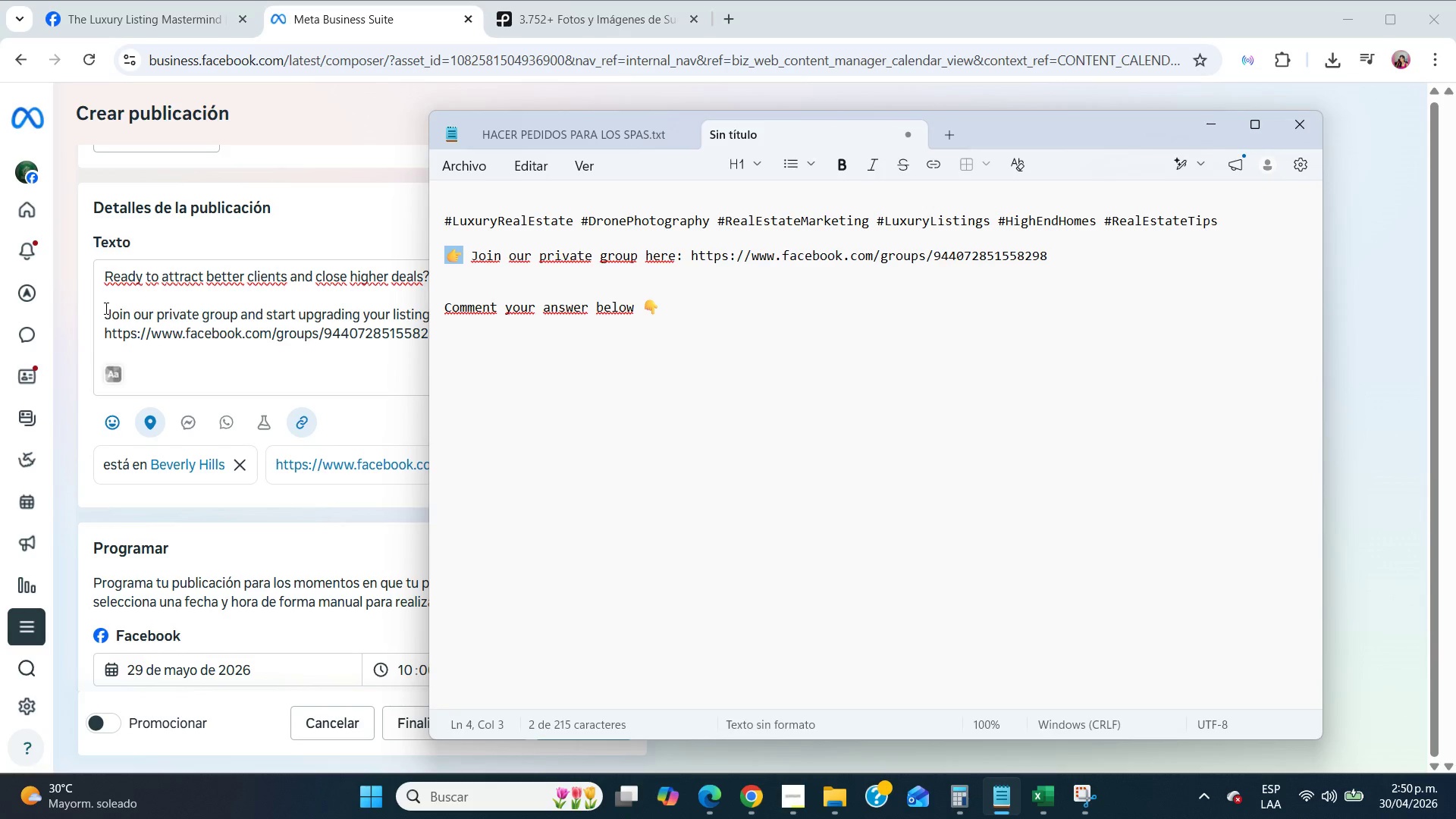 
left_click([105, 307])
 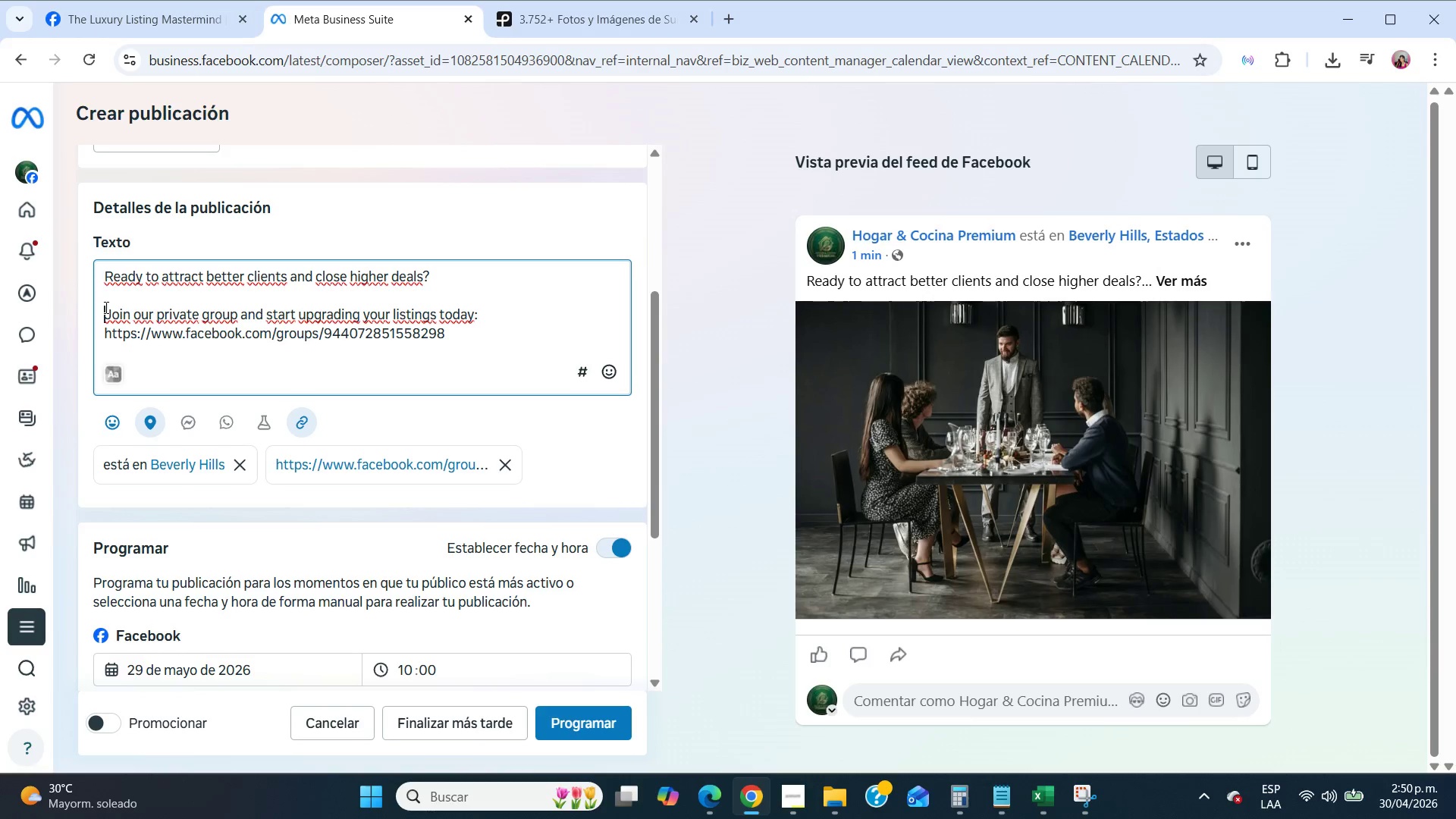 
key(Control+V)
 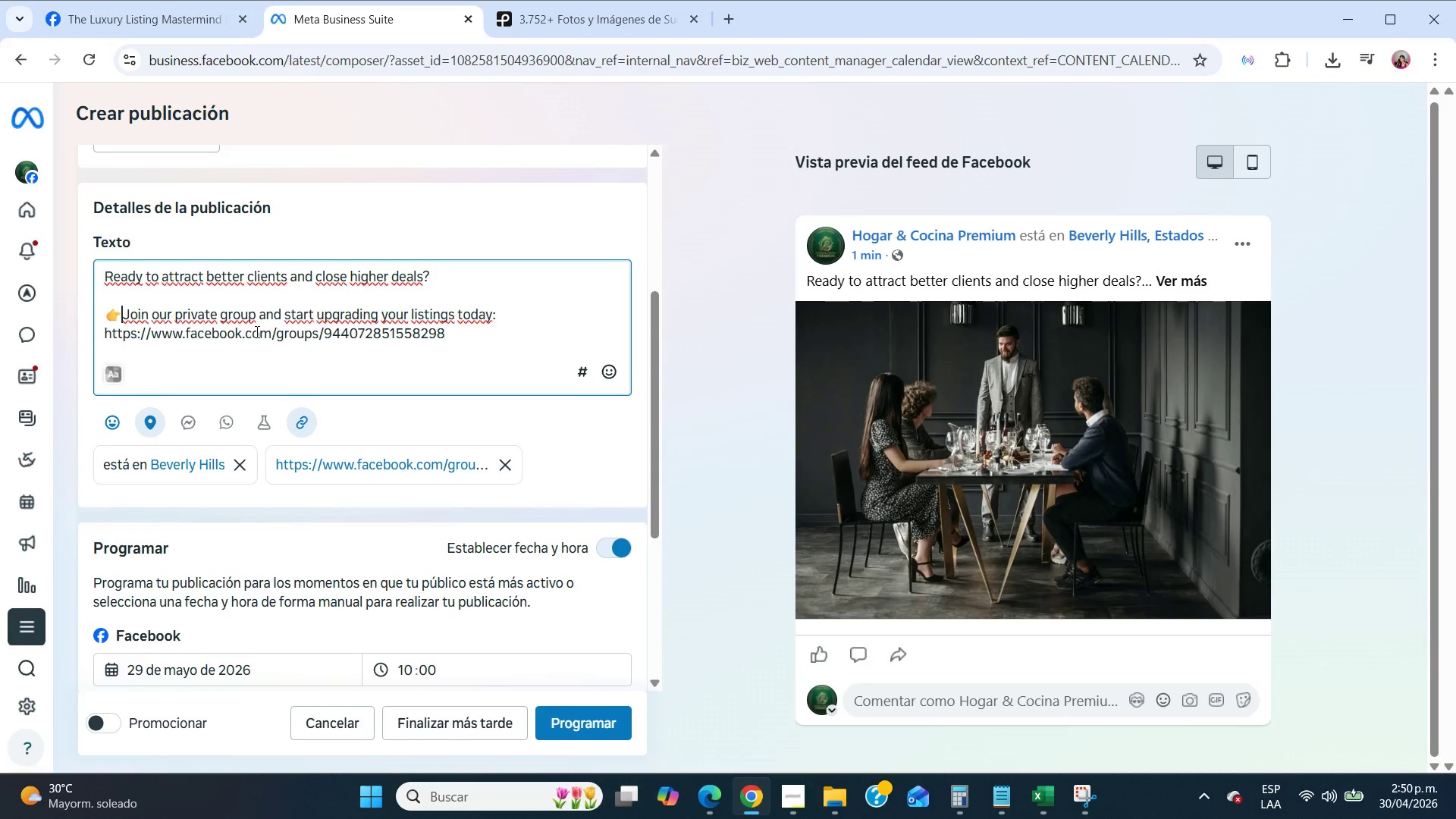 
key(Space)
 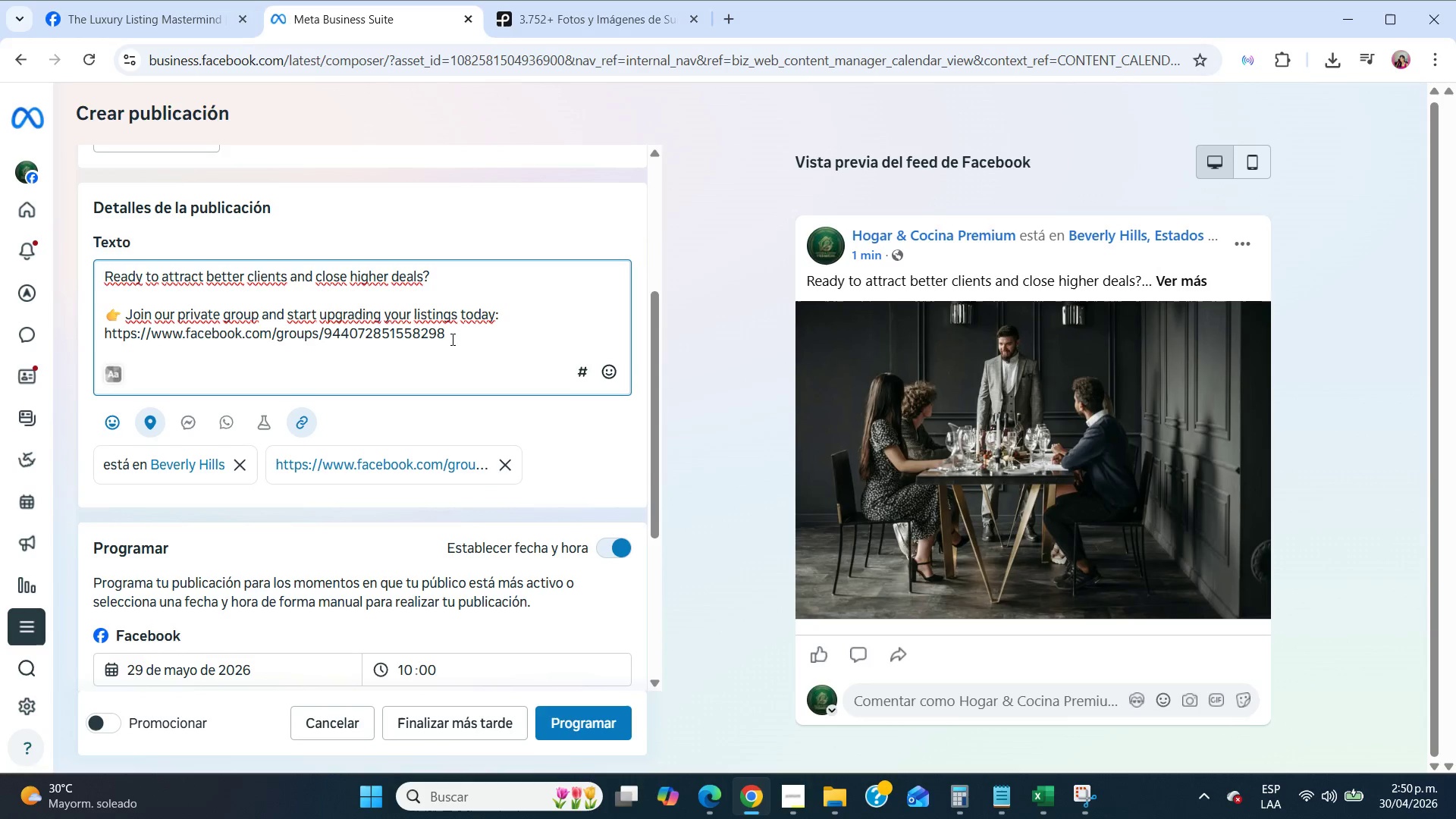 
left_click([451, 339])
 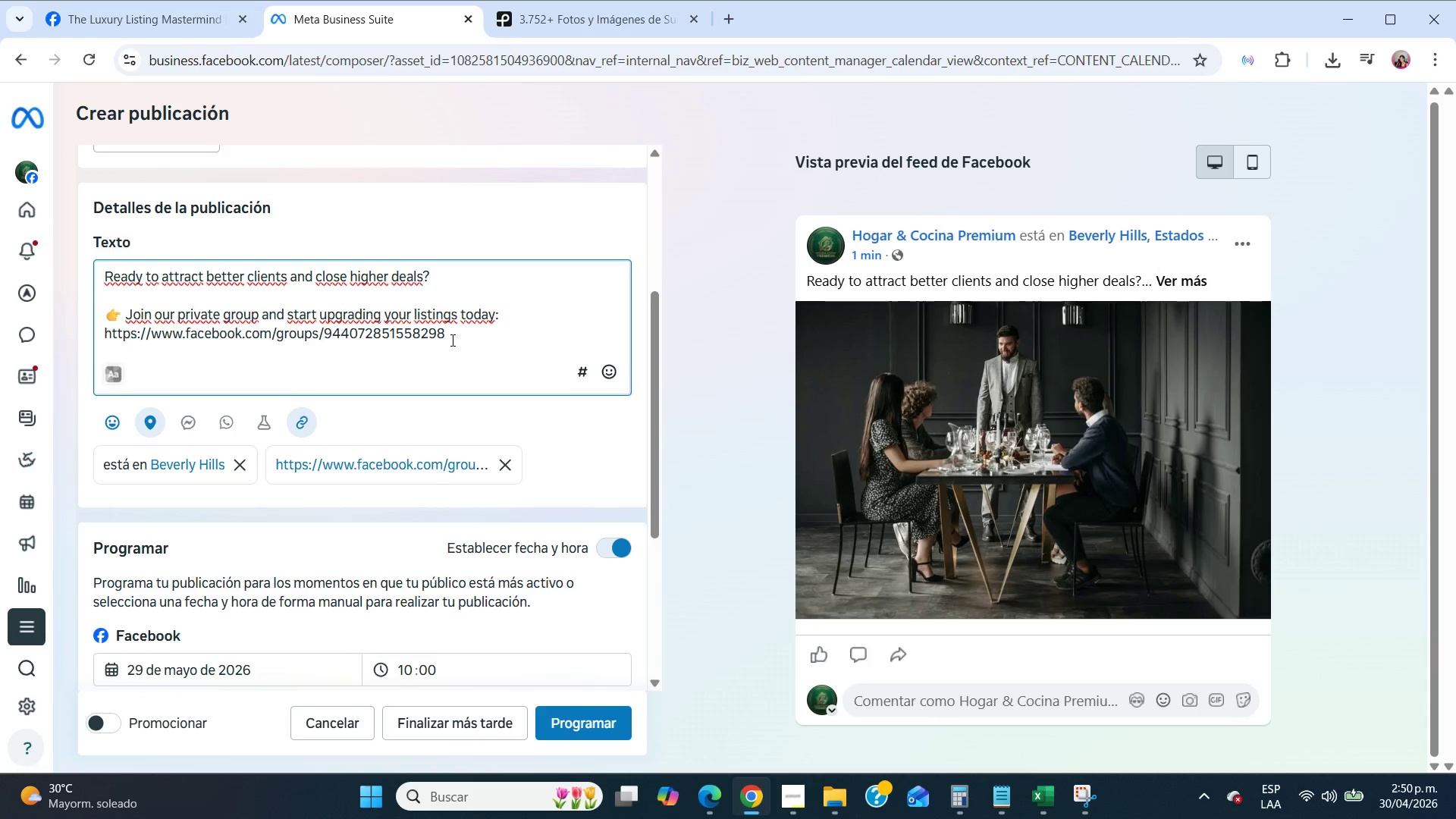 
key(NumpadEnter)
 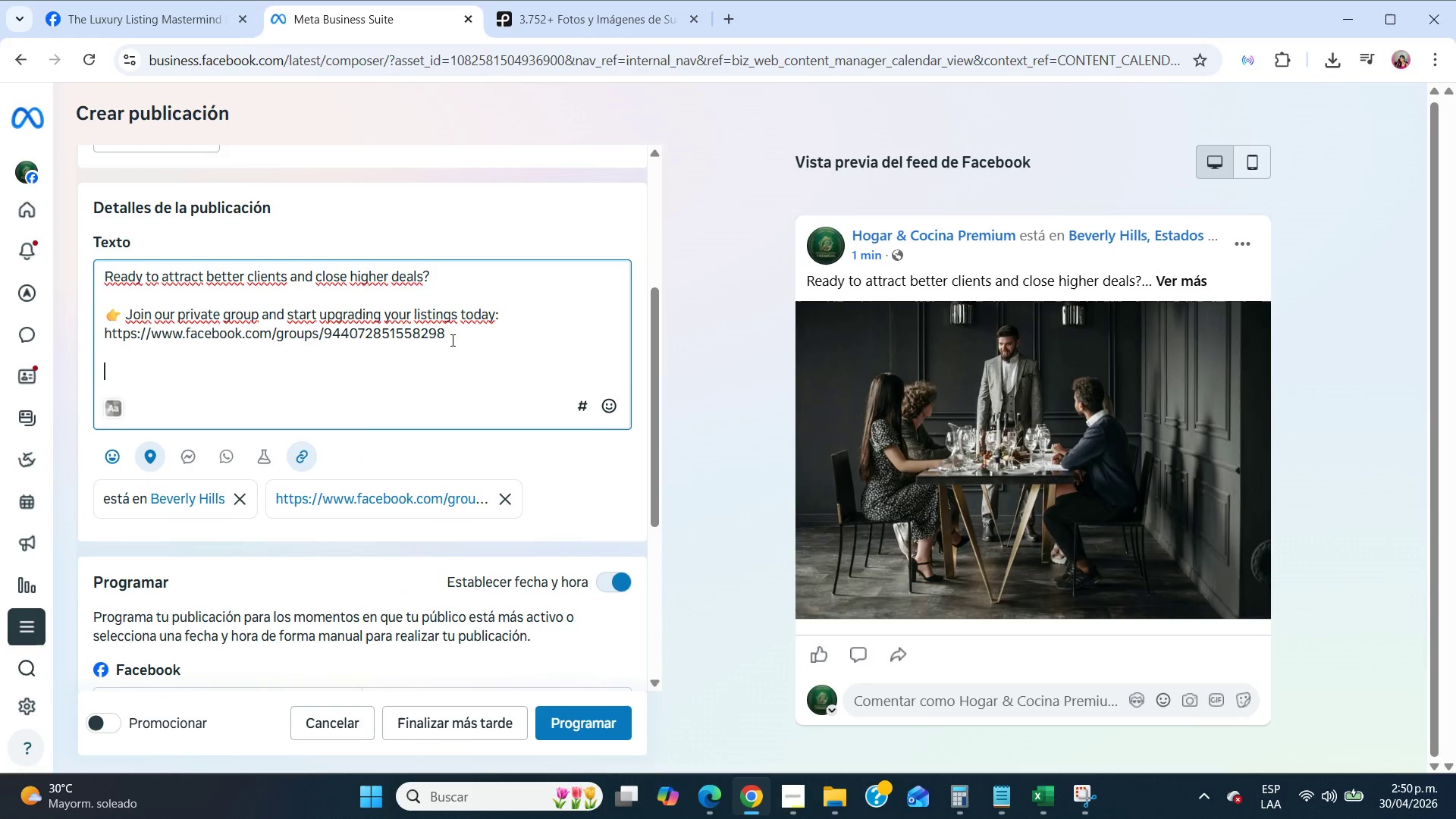 
key(NumpadEnter)
 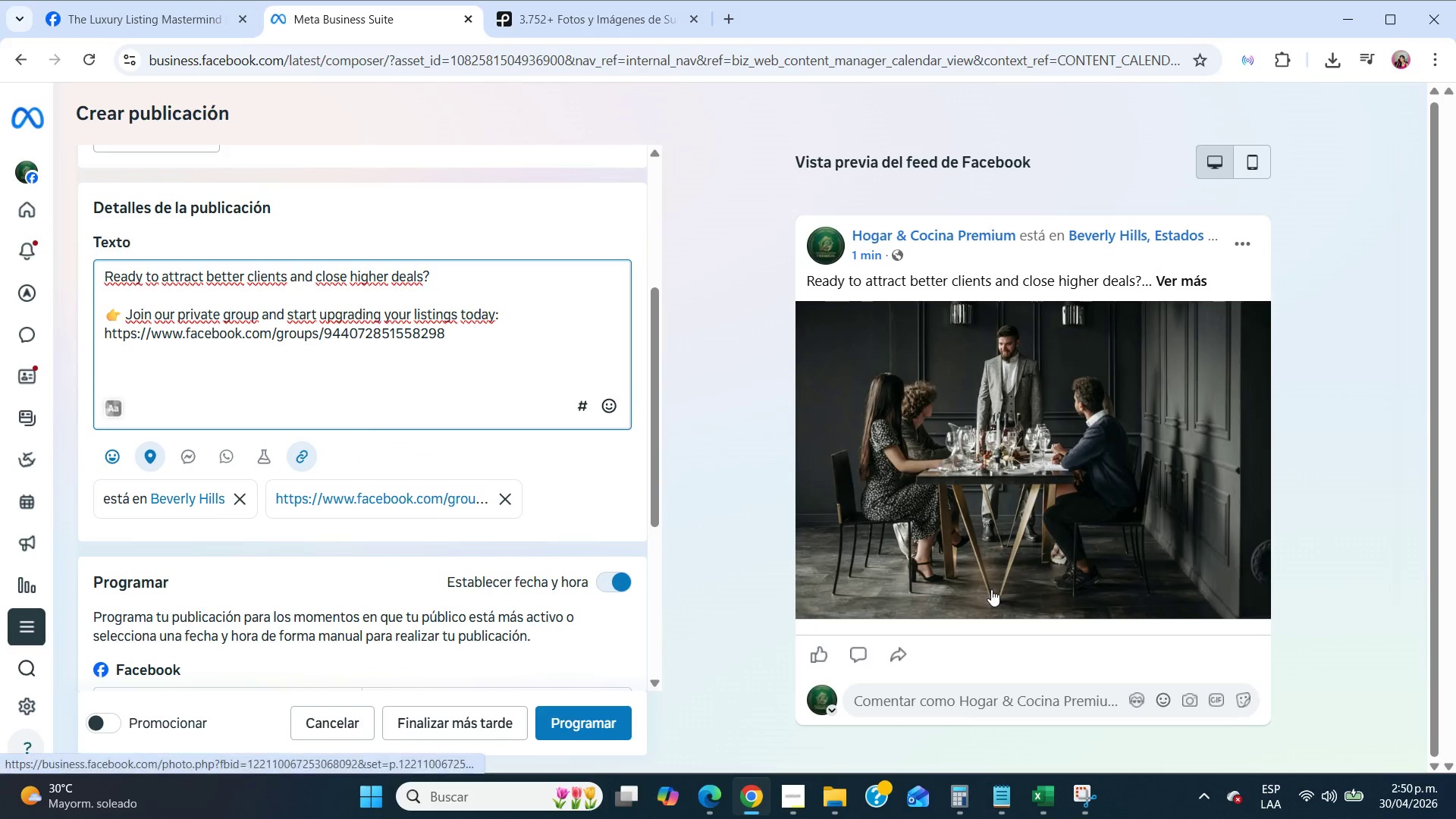 
key(NumpadEnter)
 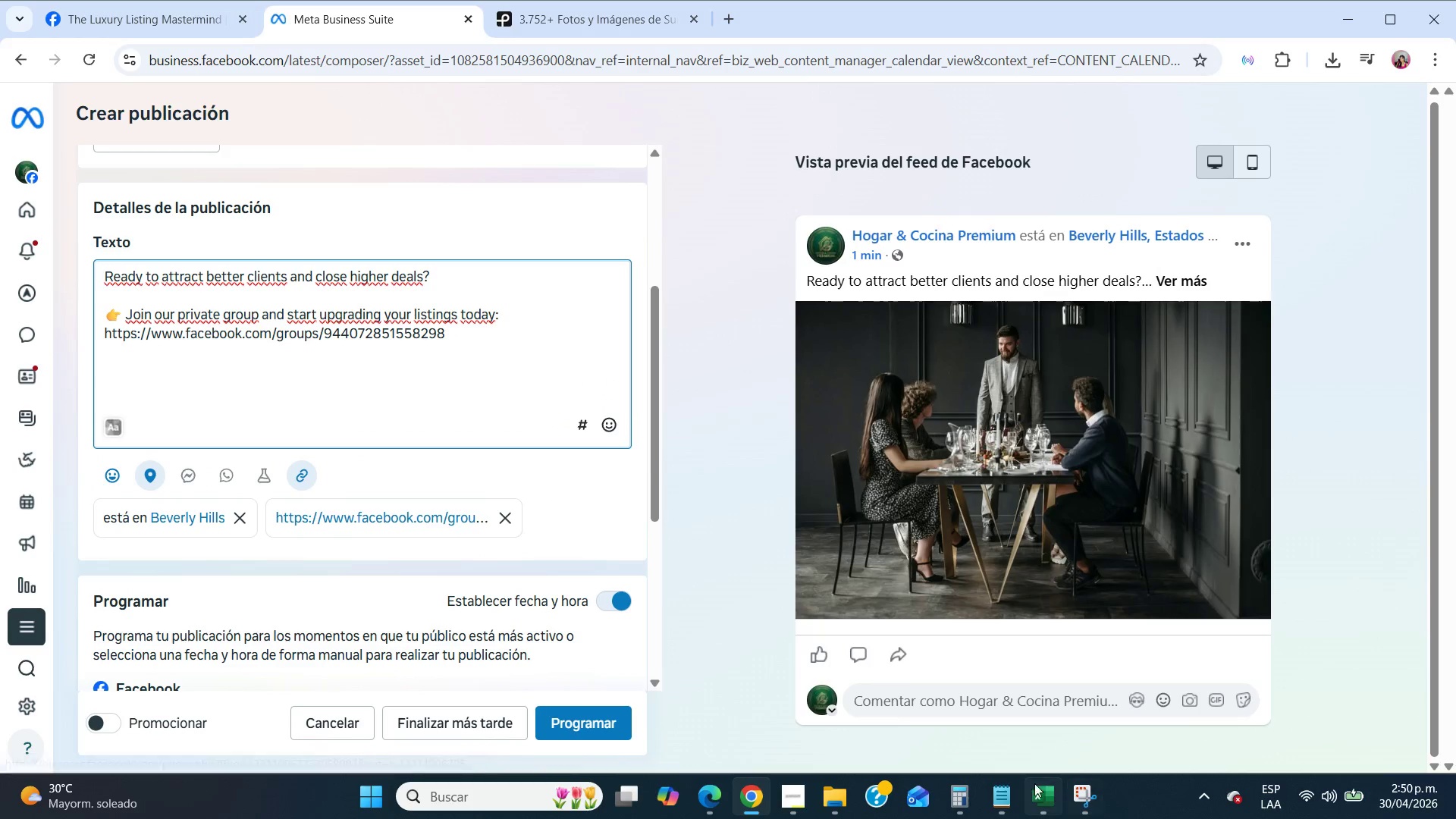 
left_click([998, 790])
 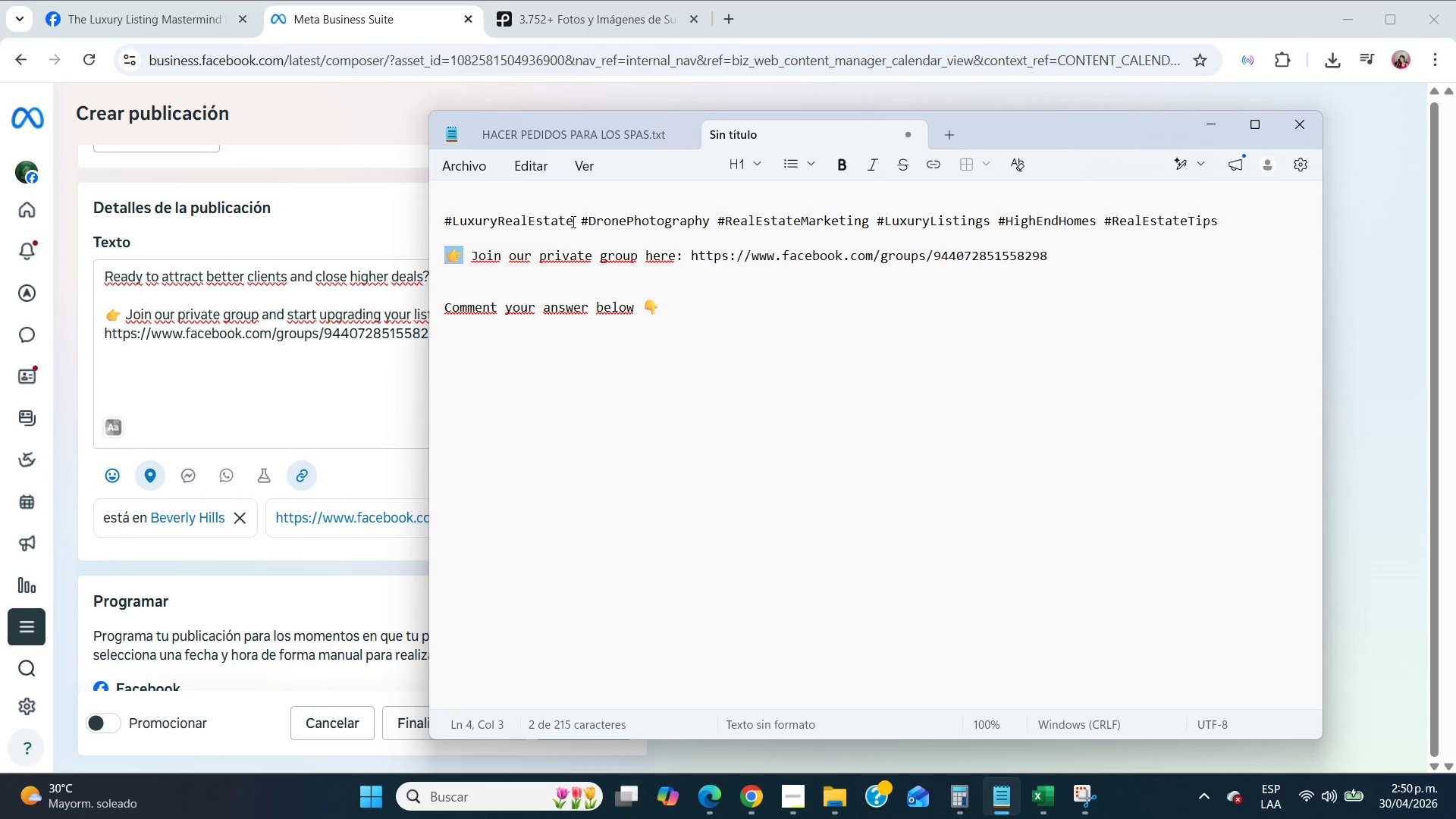 
double_click([572, 221])
 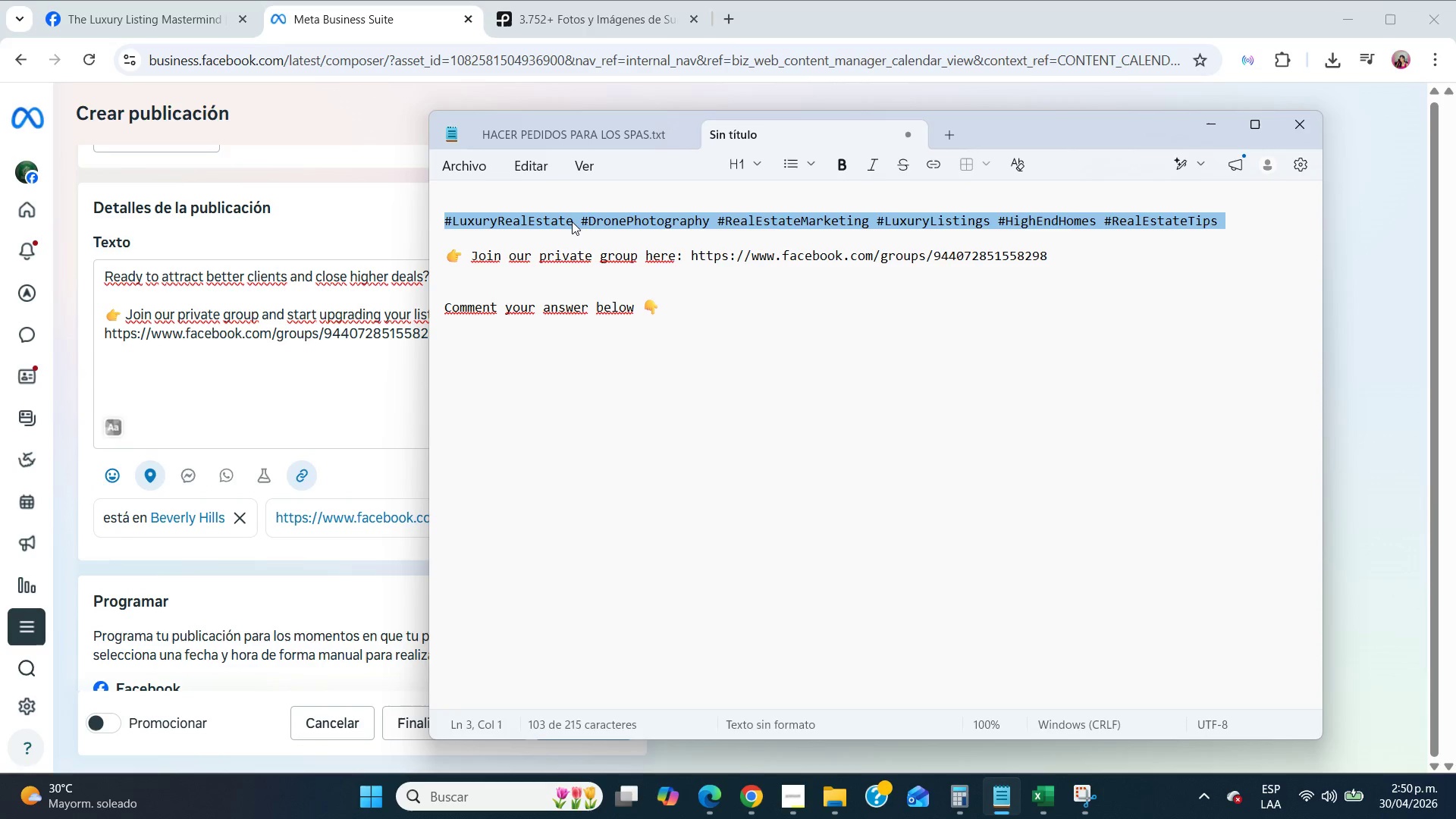 
triple_click([572, 221])
 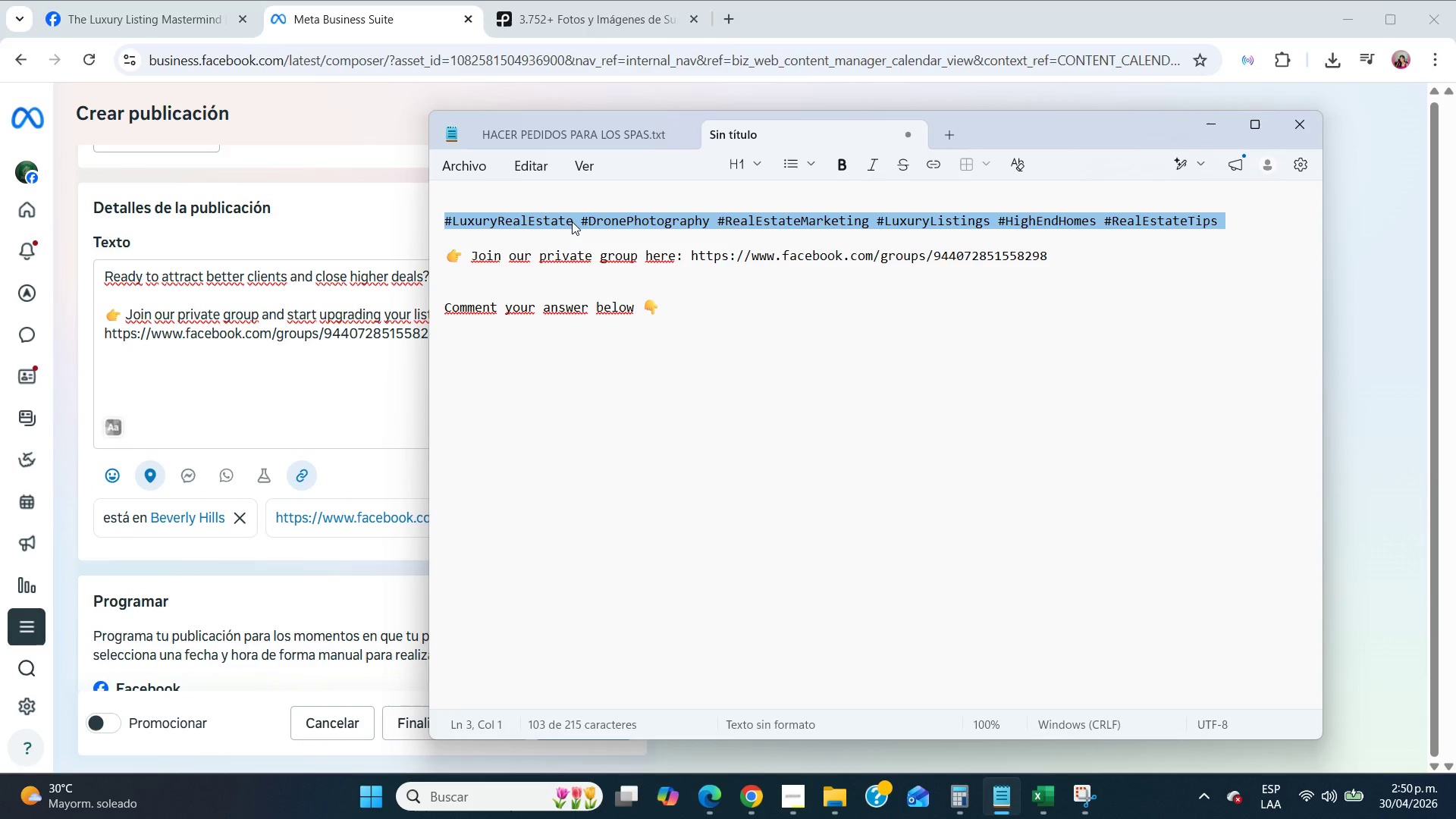 
key(Control+C)
 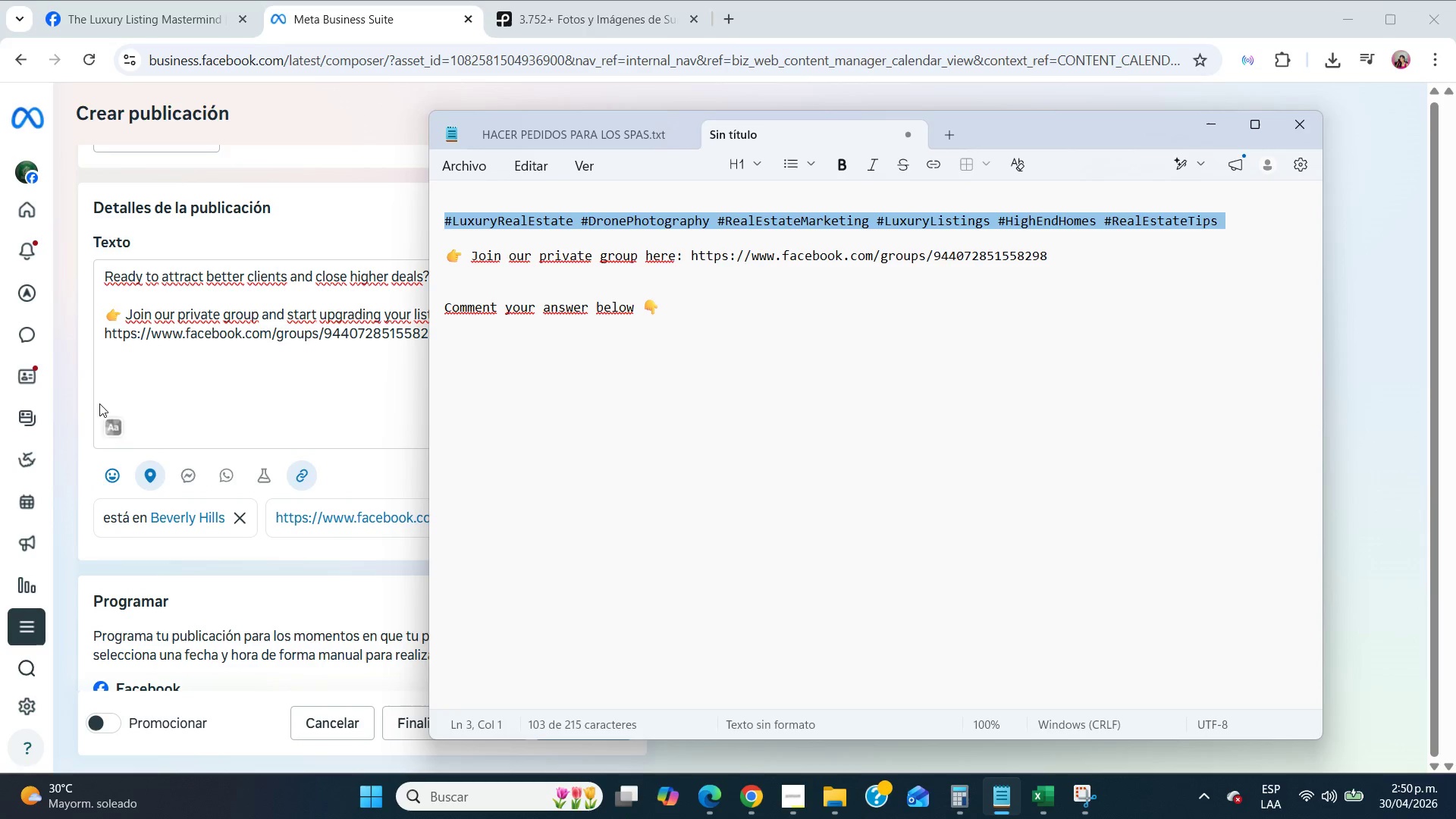 
left_click([124, 381])
 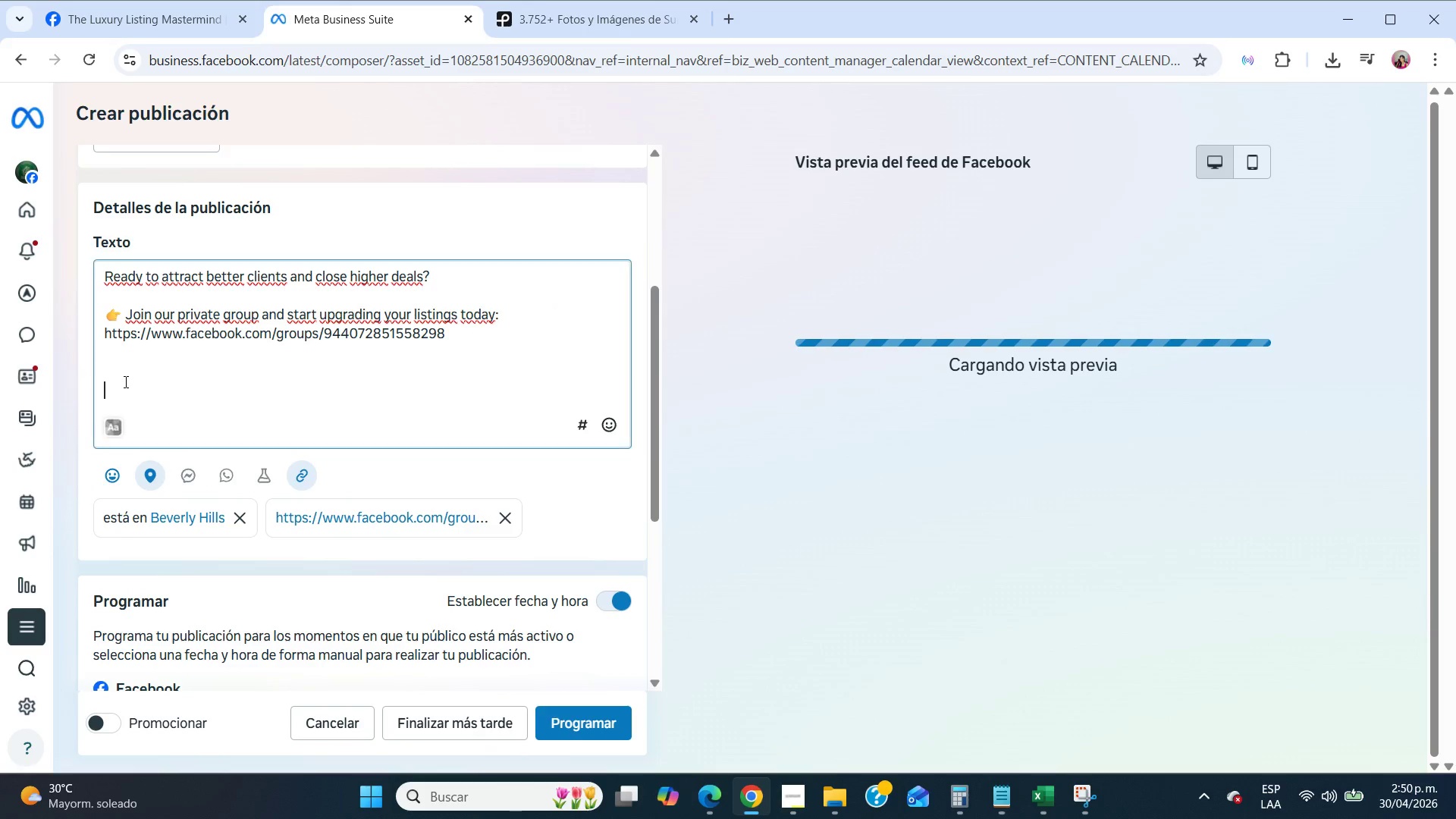 
key(Control+ControlLeft)
 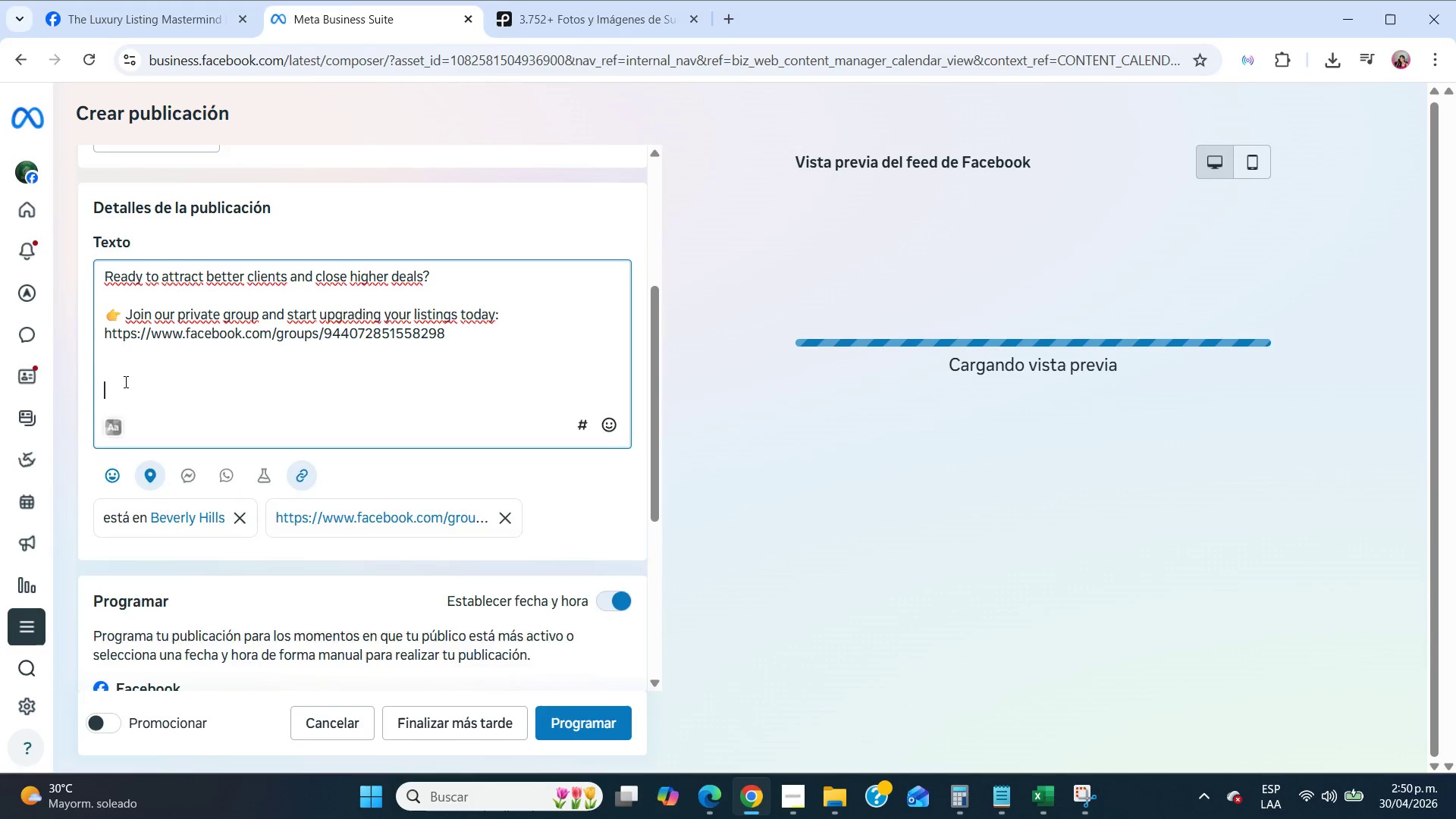 
key(Control+V)
 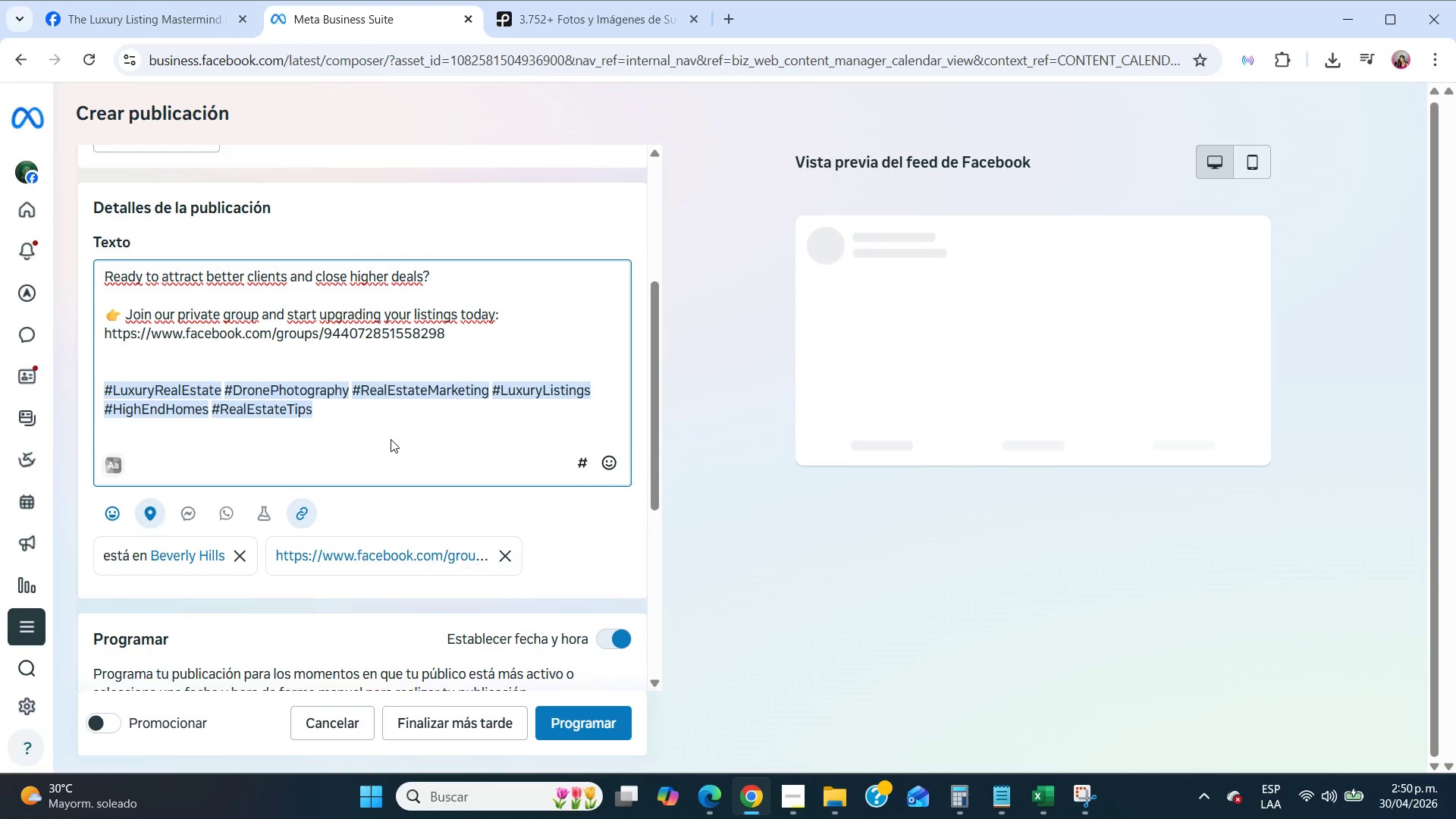 
scroll: coordinate [391, 439], scroll_direction: up, amount: 8.0
 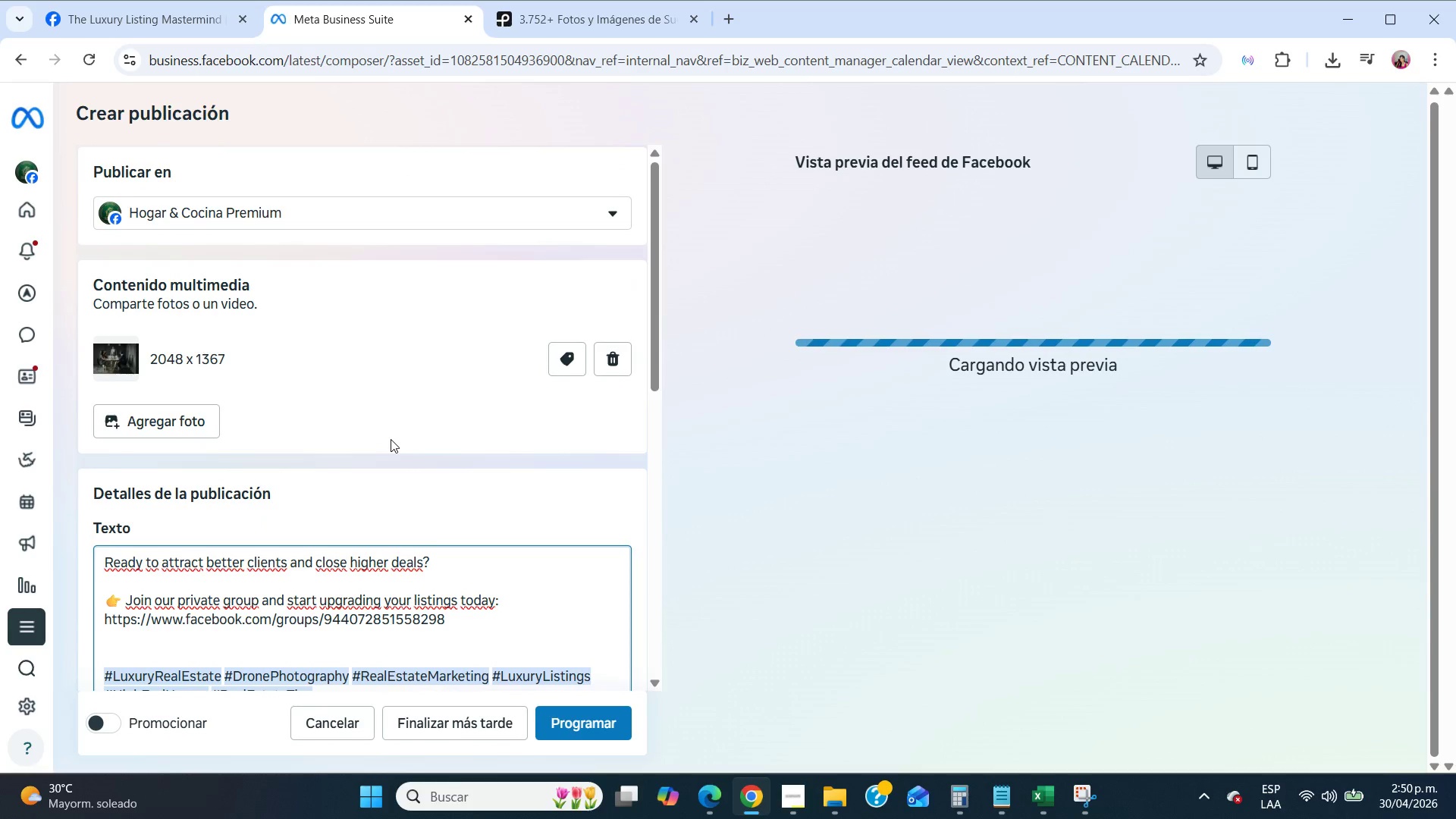 
scroll: coordinate [396, 444], scroll_direction: down, amount: 11.0
 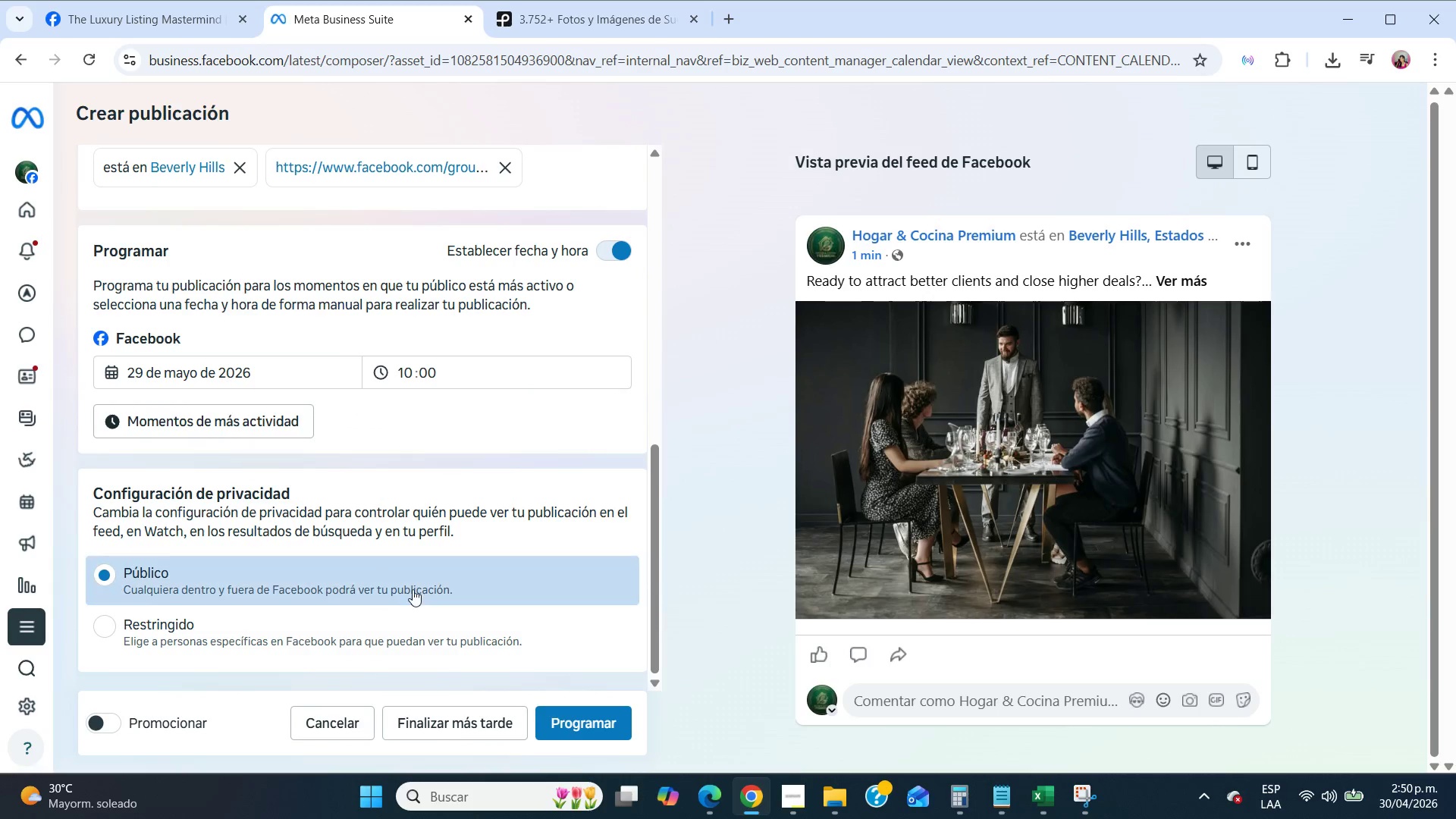 
left_click([575, 728])
 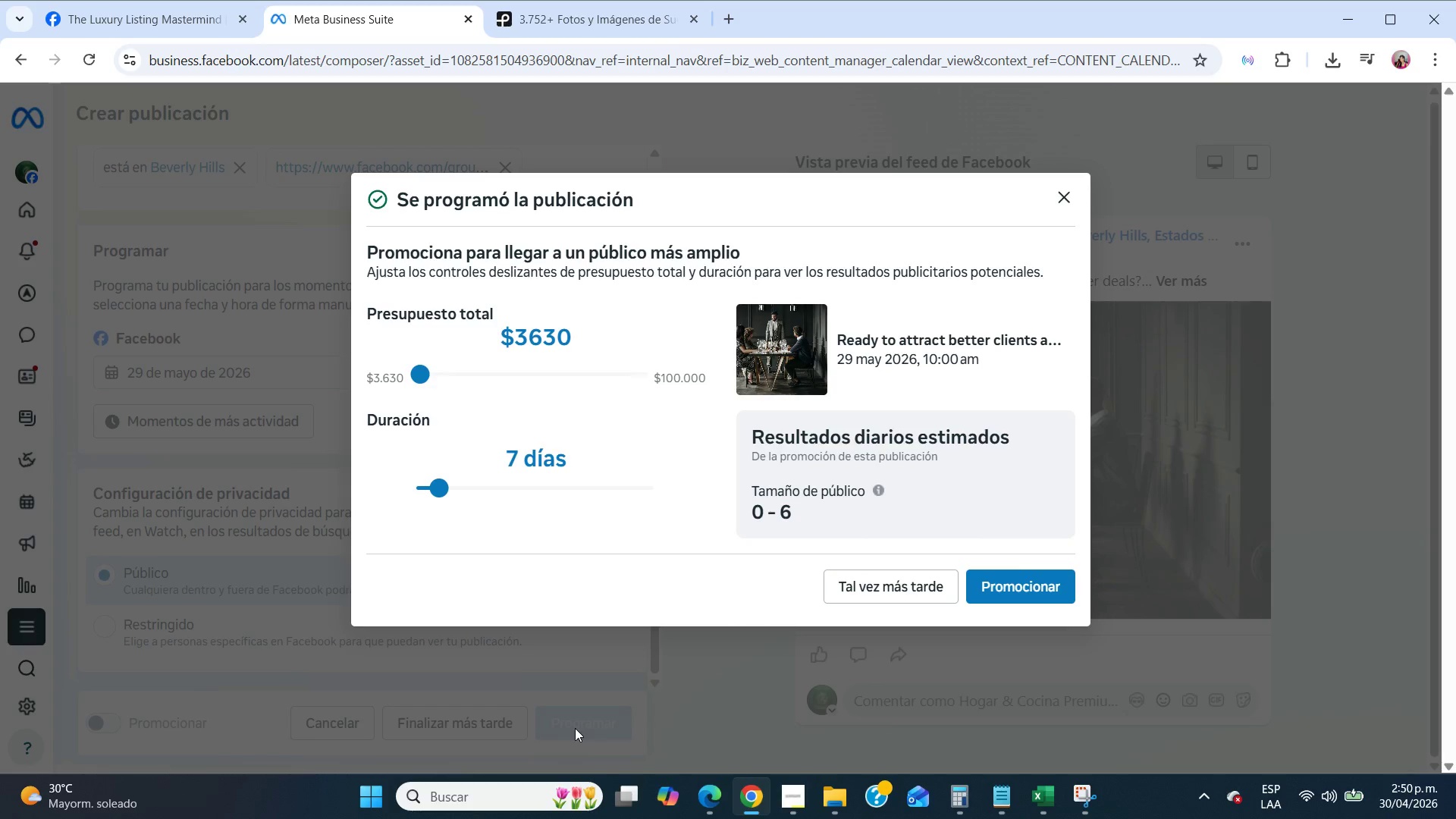 
wait(20.14)
 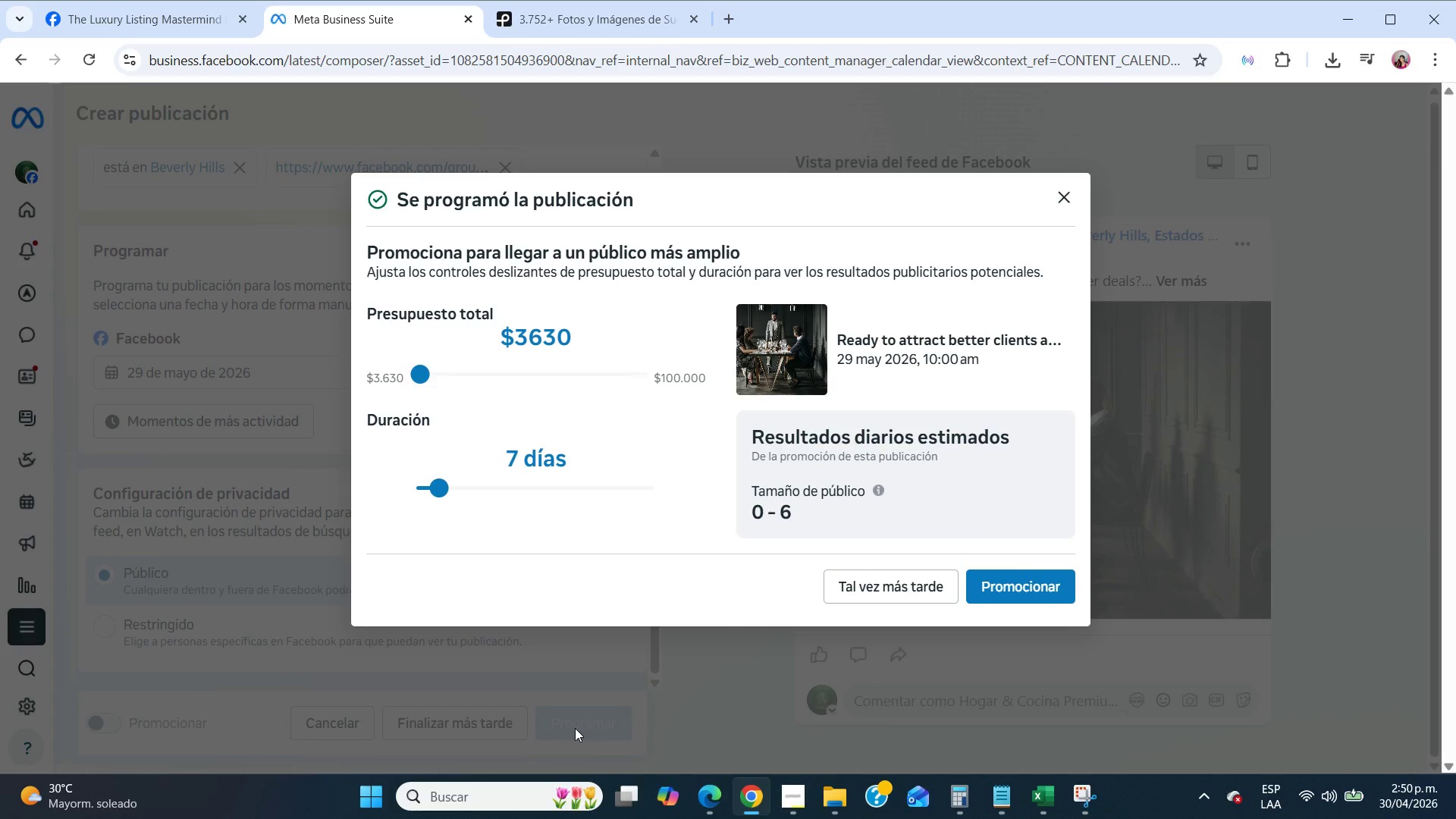 
left_click([866, 579])
 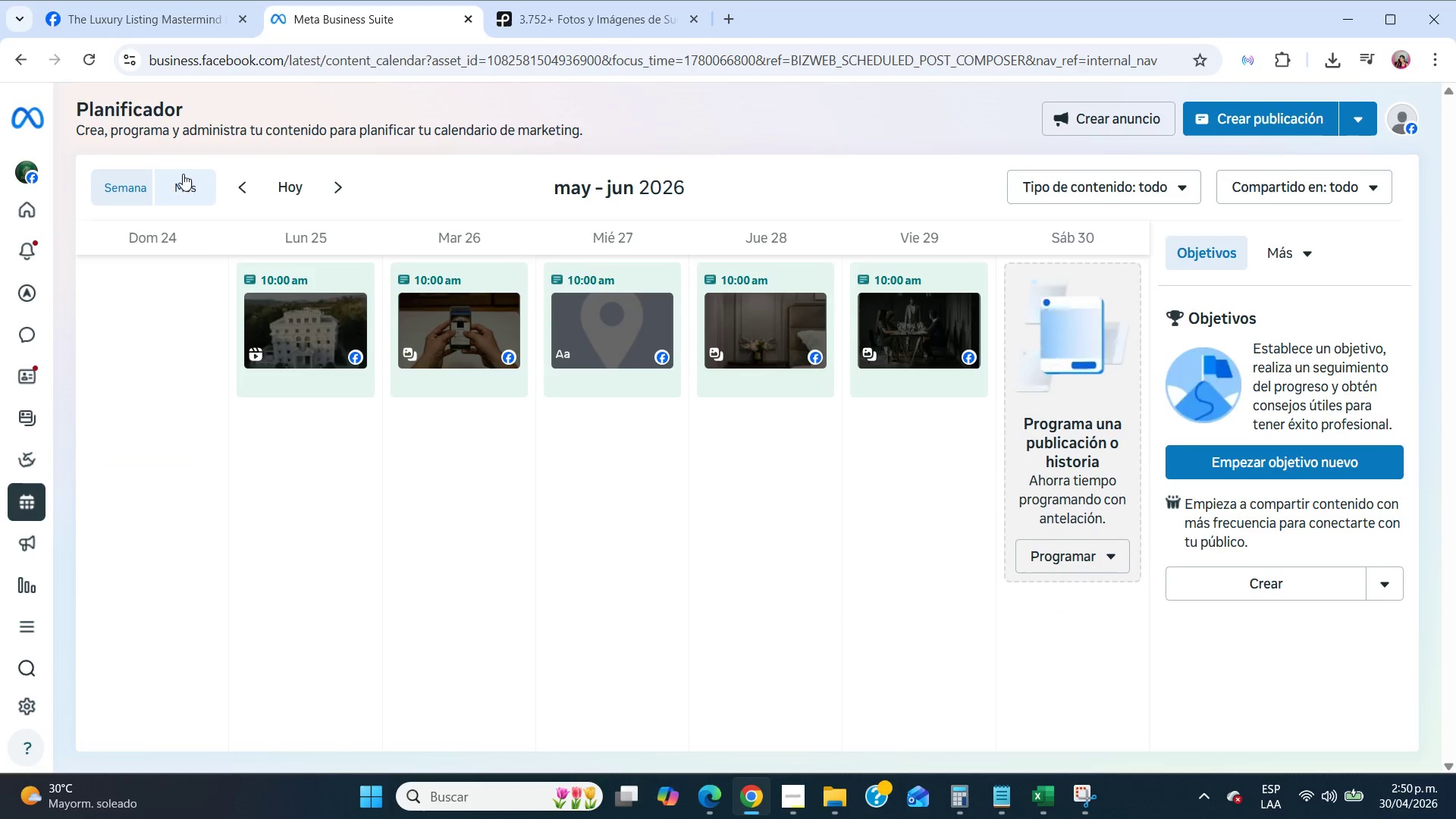 
left_click([190, 180])
 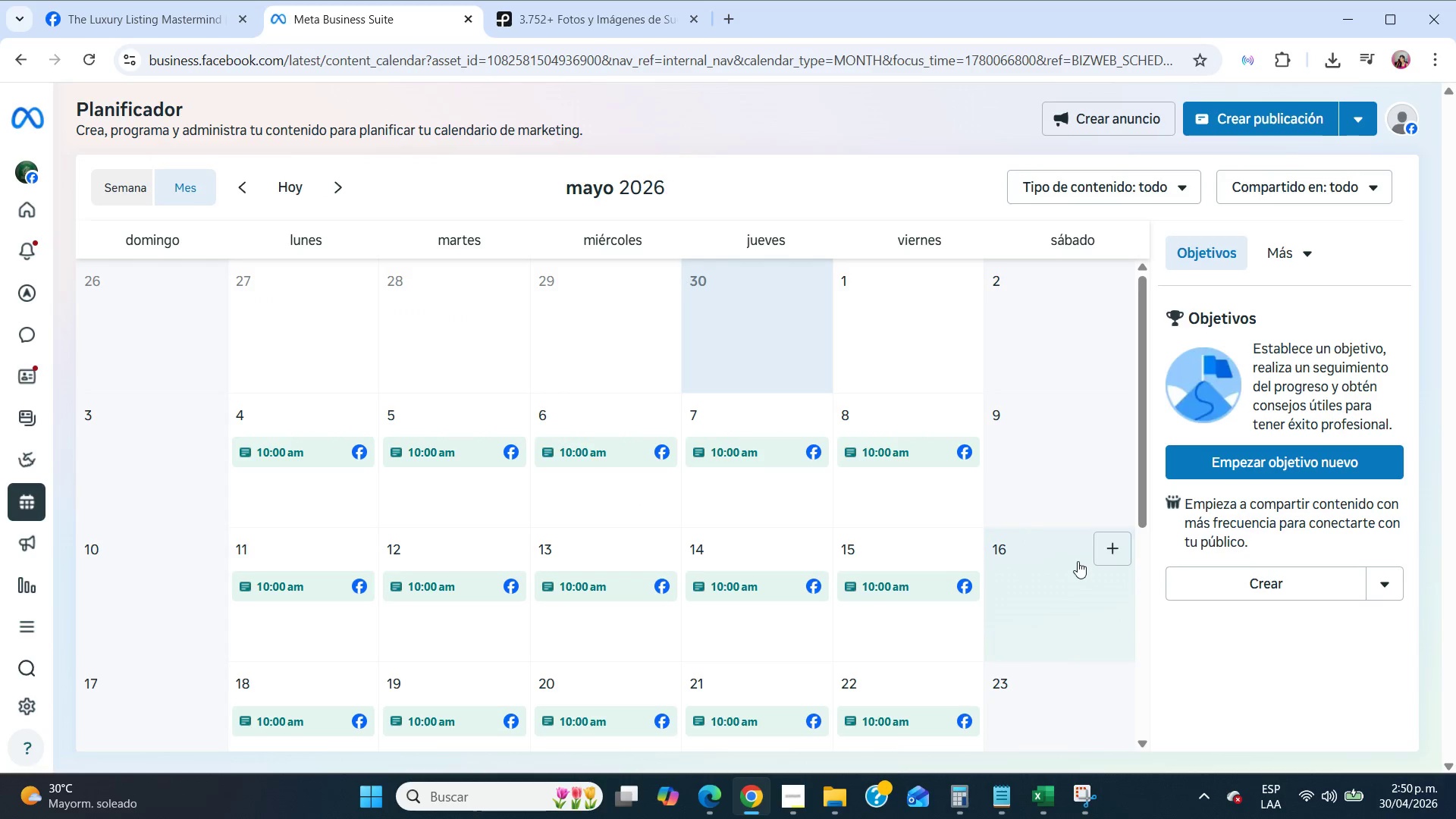 
scroll: coordinate [312, 459], scroll_direction: down, amount: 2.0
 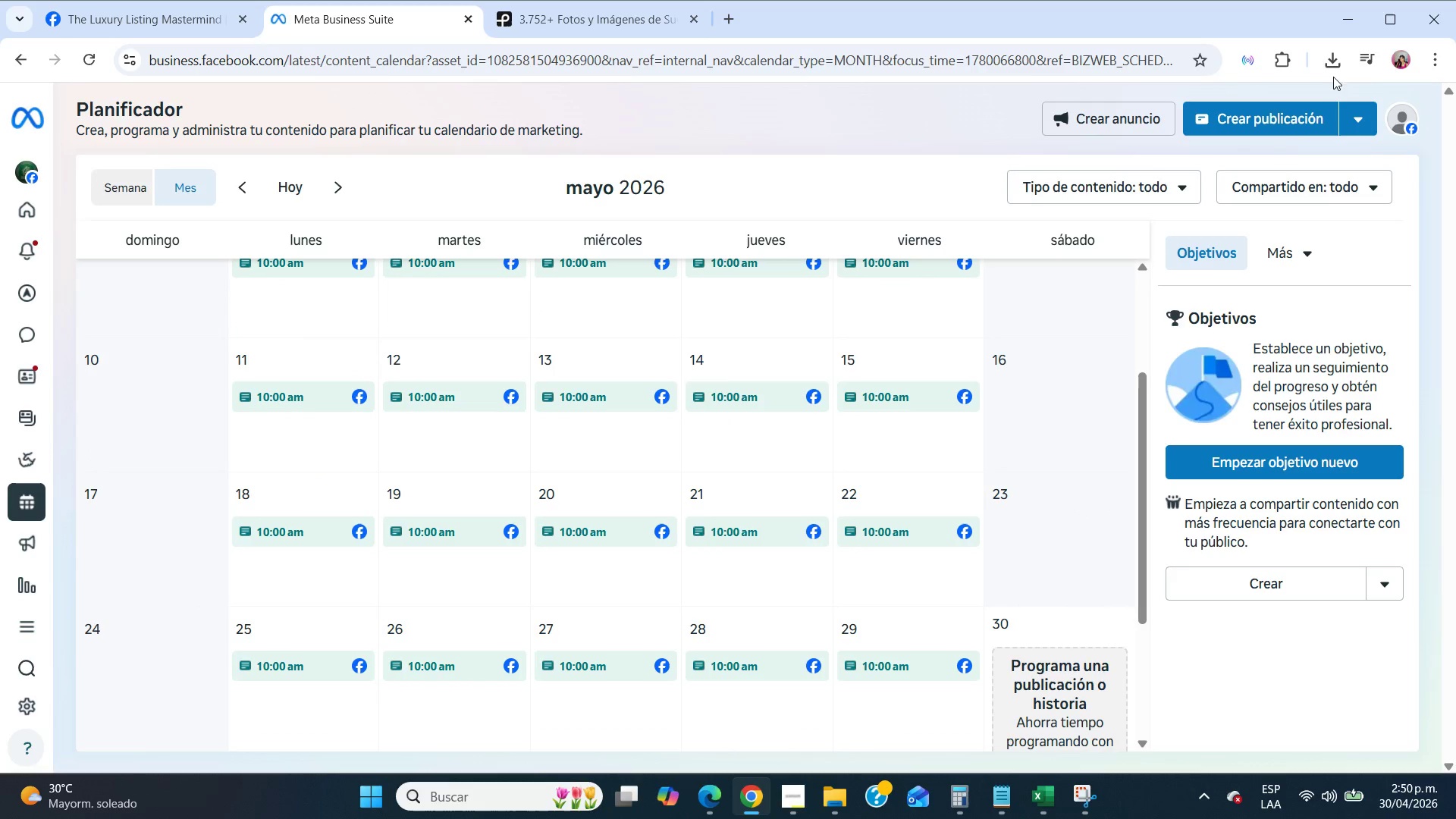 
left_click([1426, 64])
 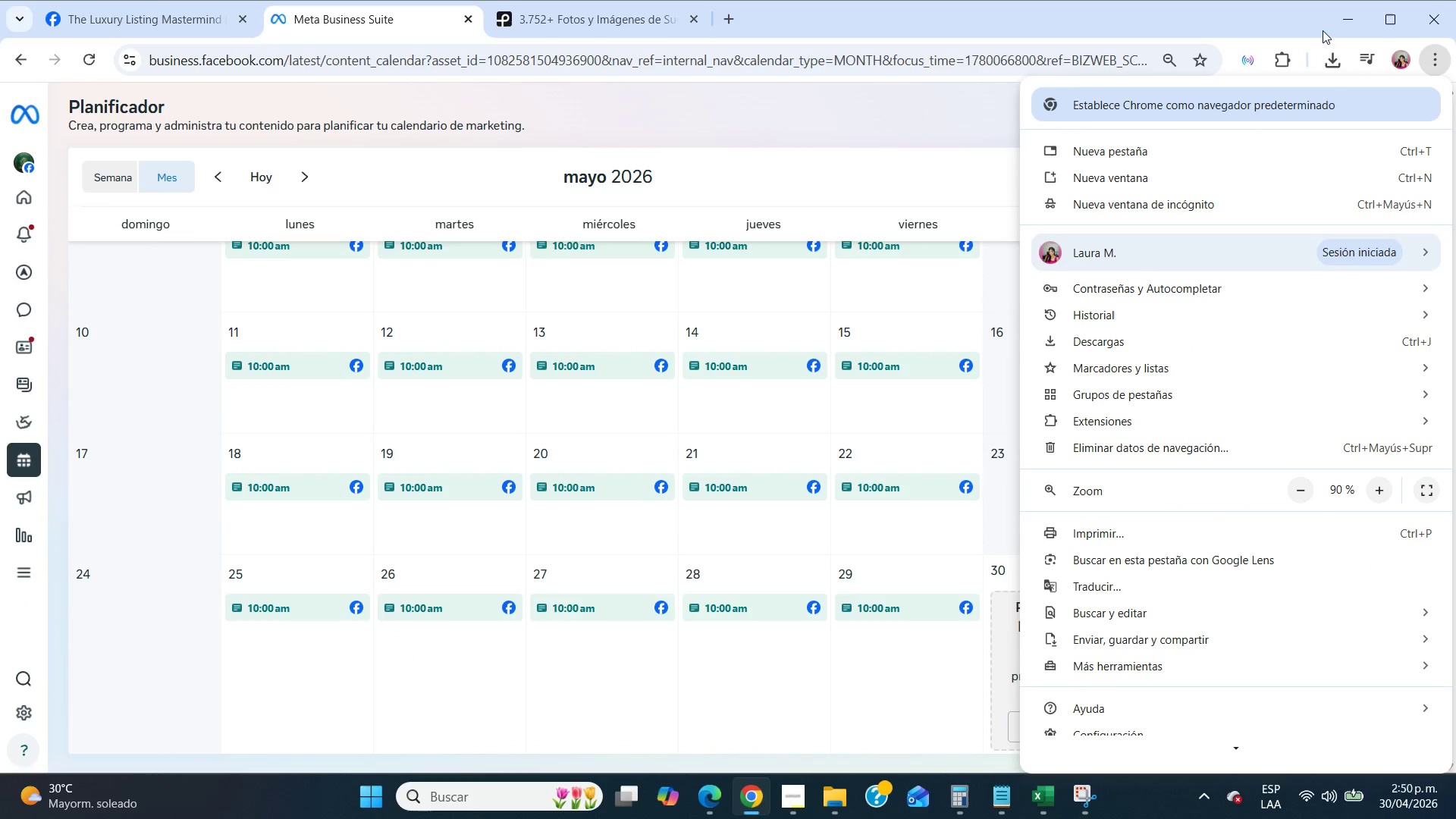 
wait(5.33)
 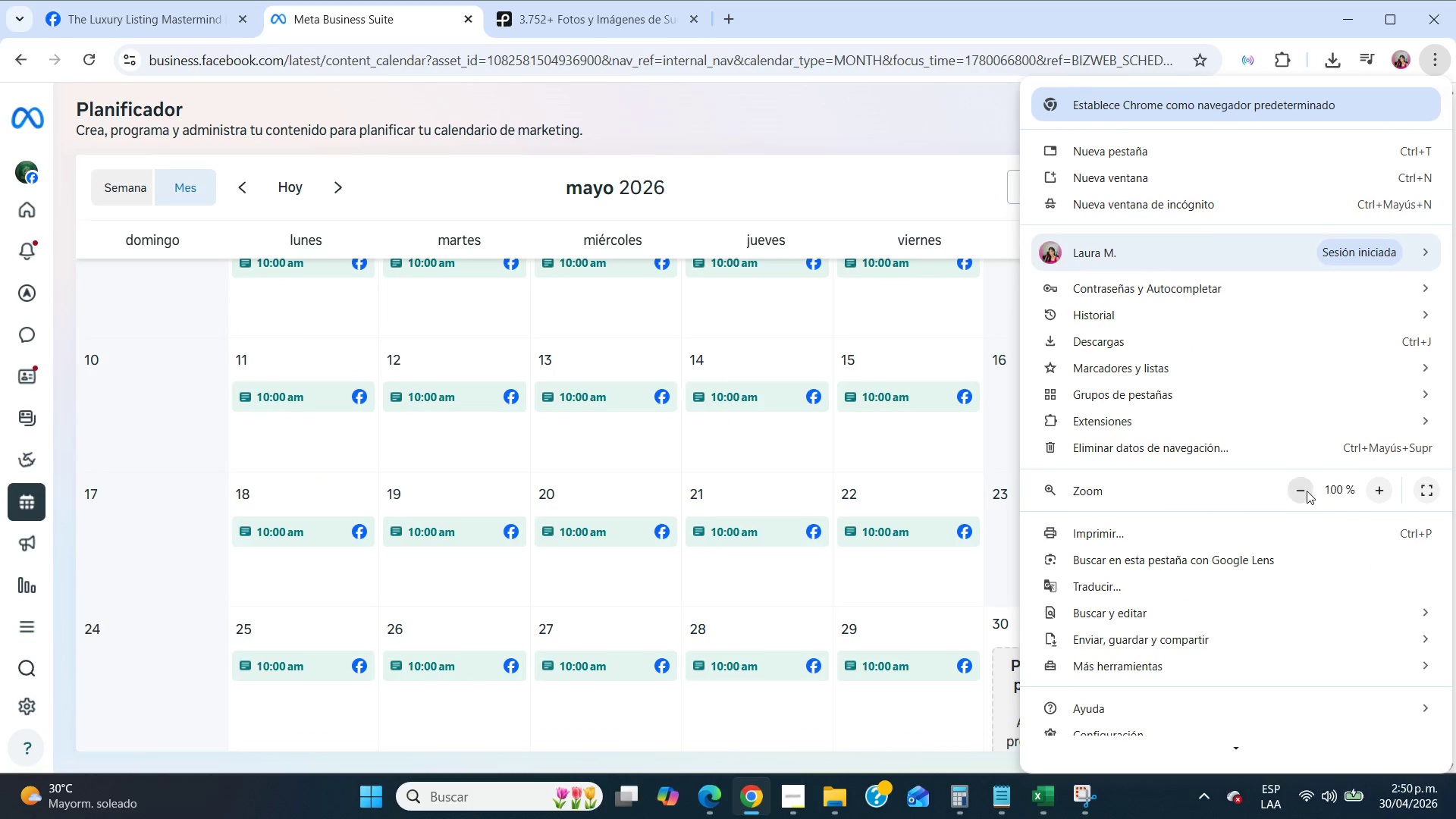 
left_click([1292, 478])
 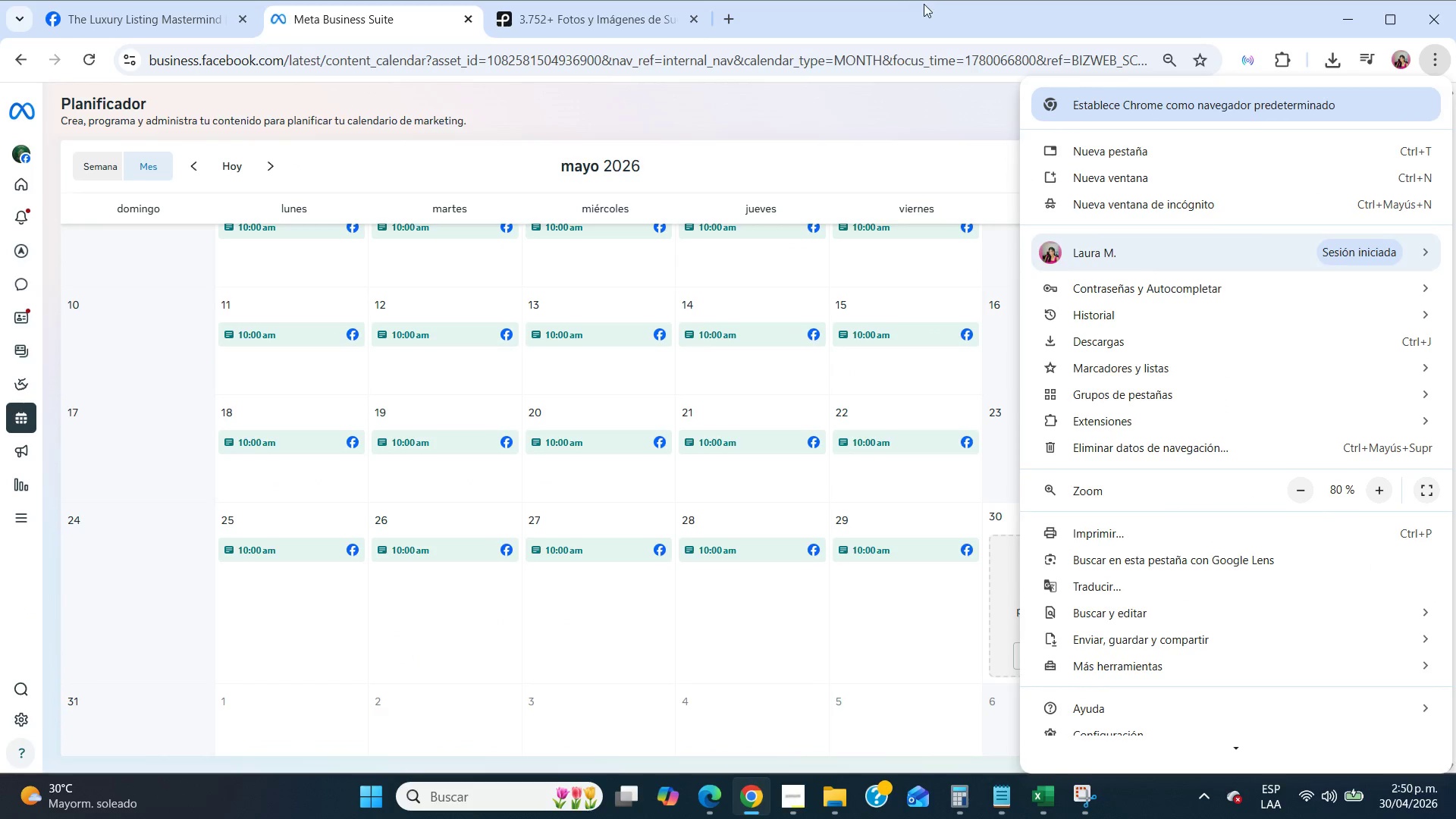 
left_click([925, 4])
 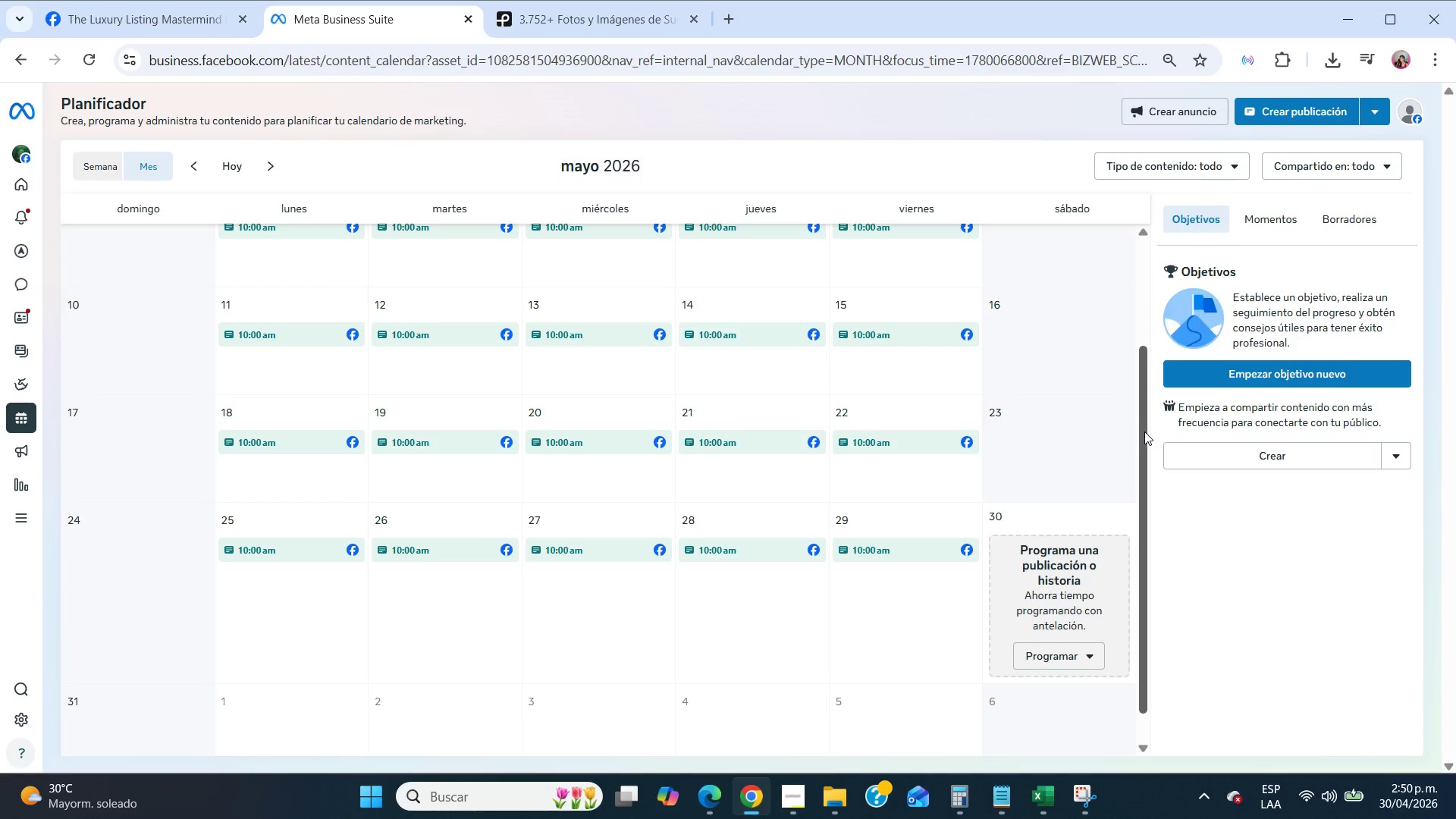 
left_click_drag(start_coordinate=[1144, 431], to_coordinate=[1149, 353])
 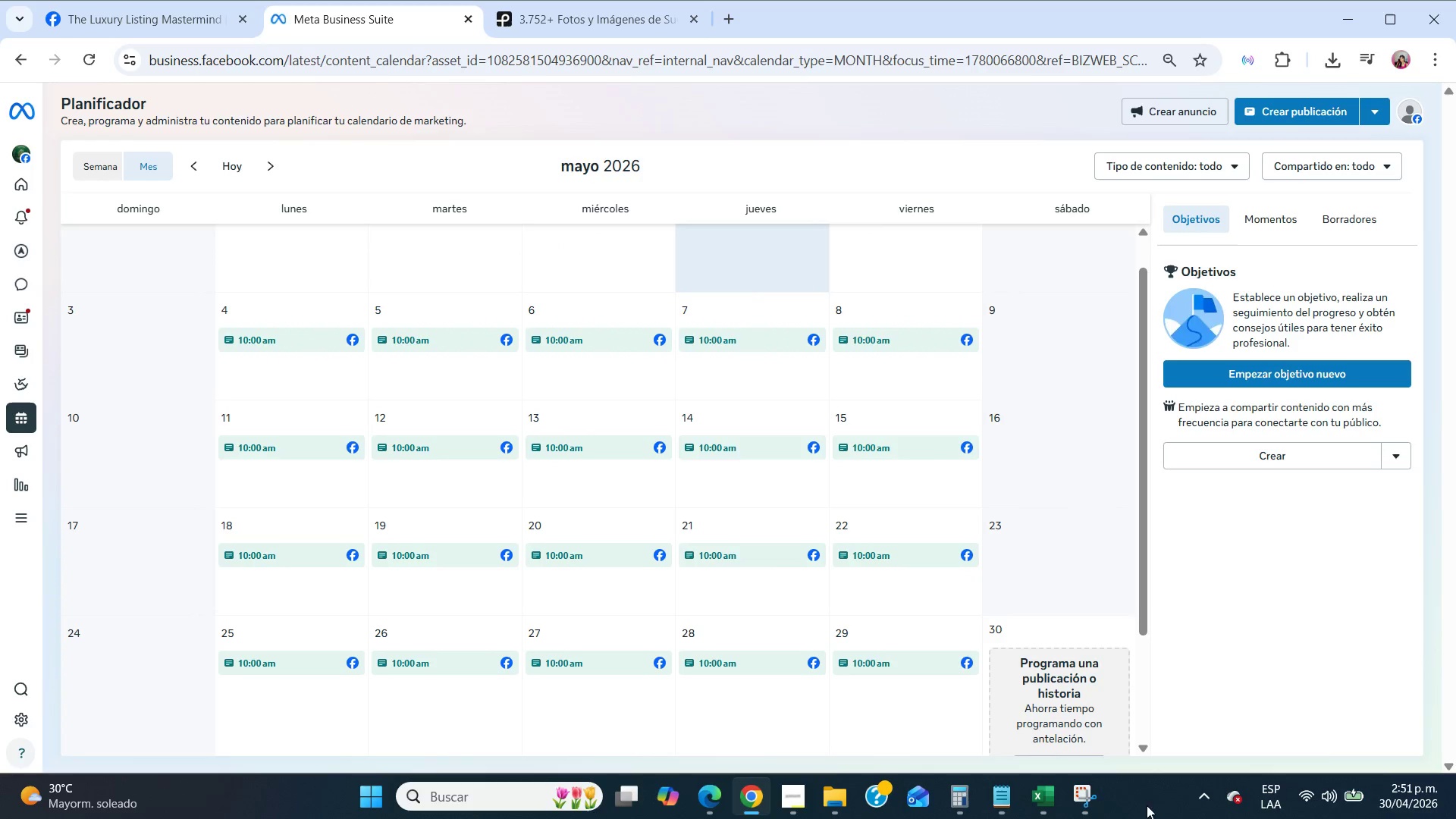 
left_click([1067, 786])
 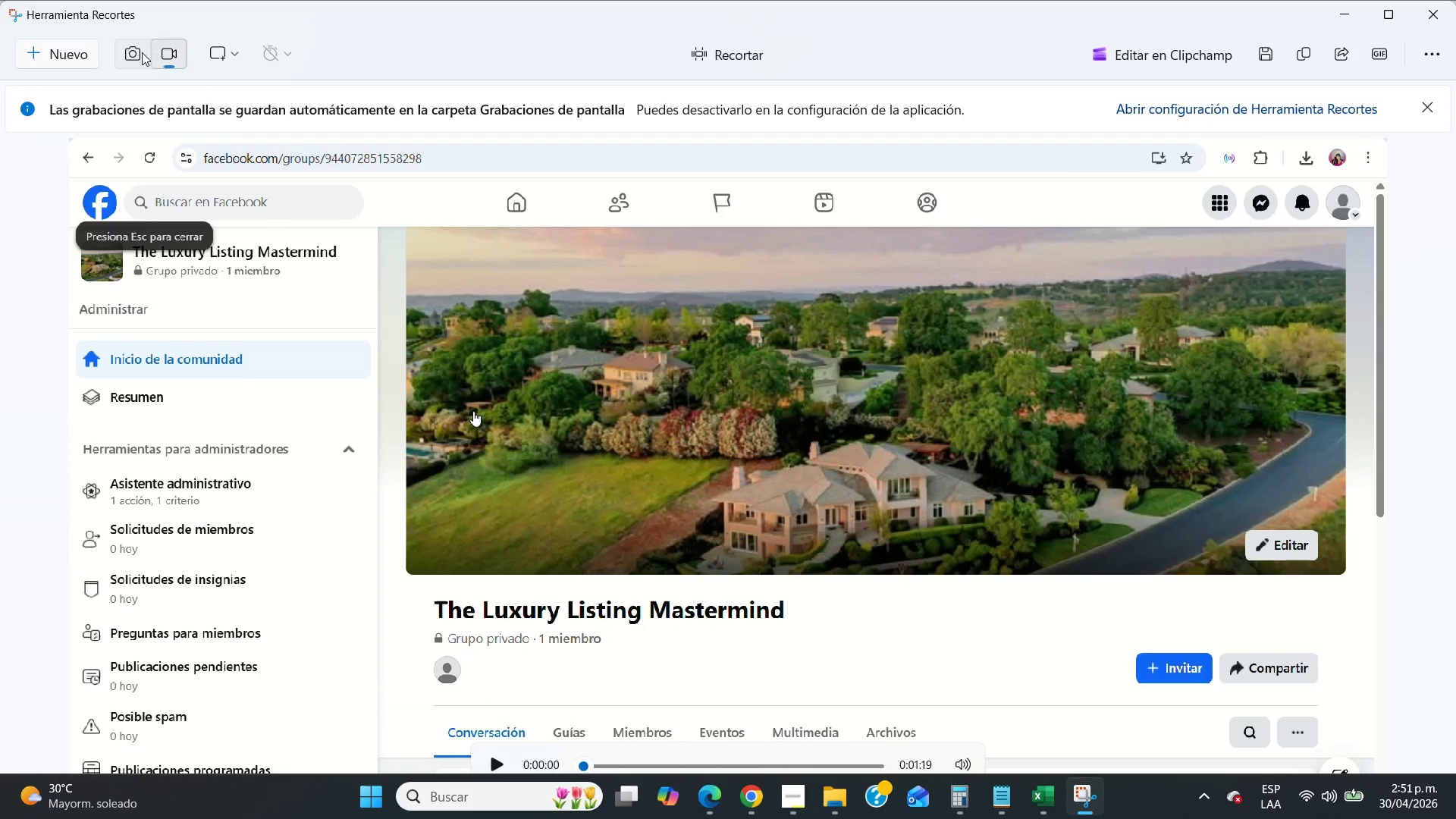 
left_click([49, 58])
 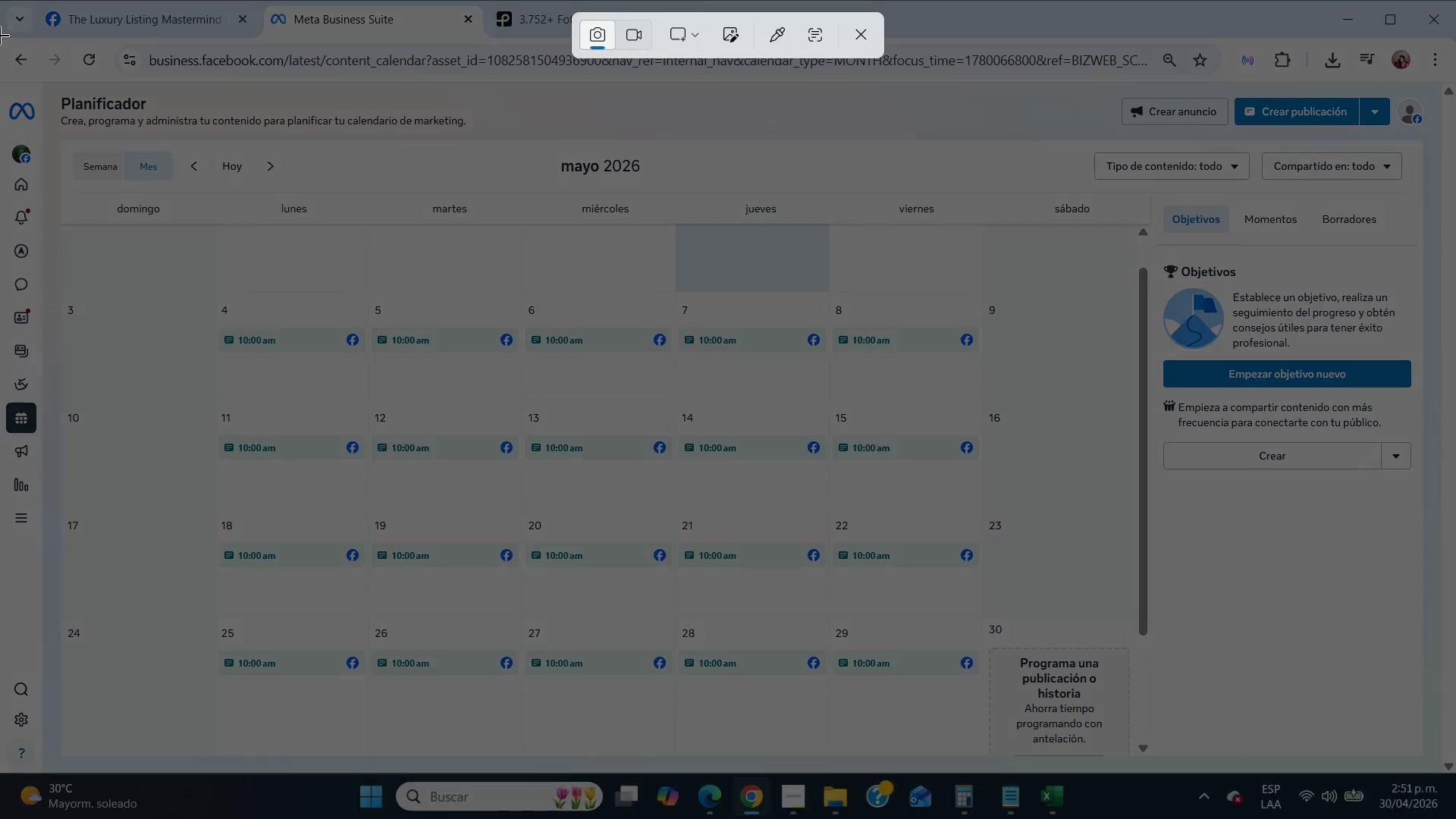 
left_click_drag(start_coordinate=[0, 36], to_coordinate=[1455, 763])
 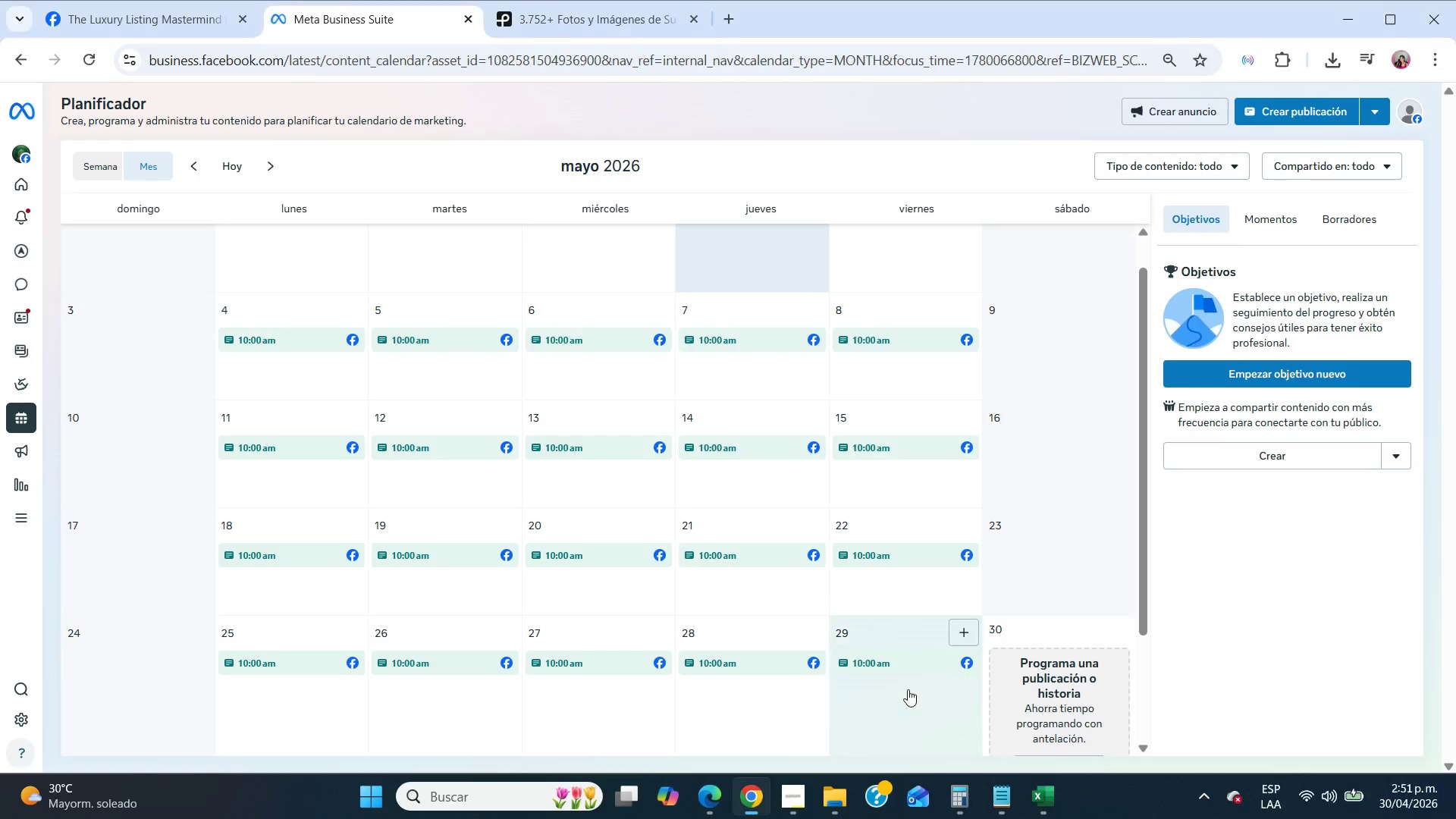 
mouse_move([900, 686])
 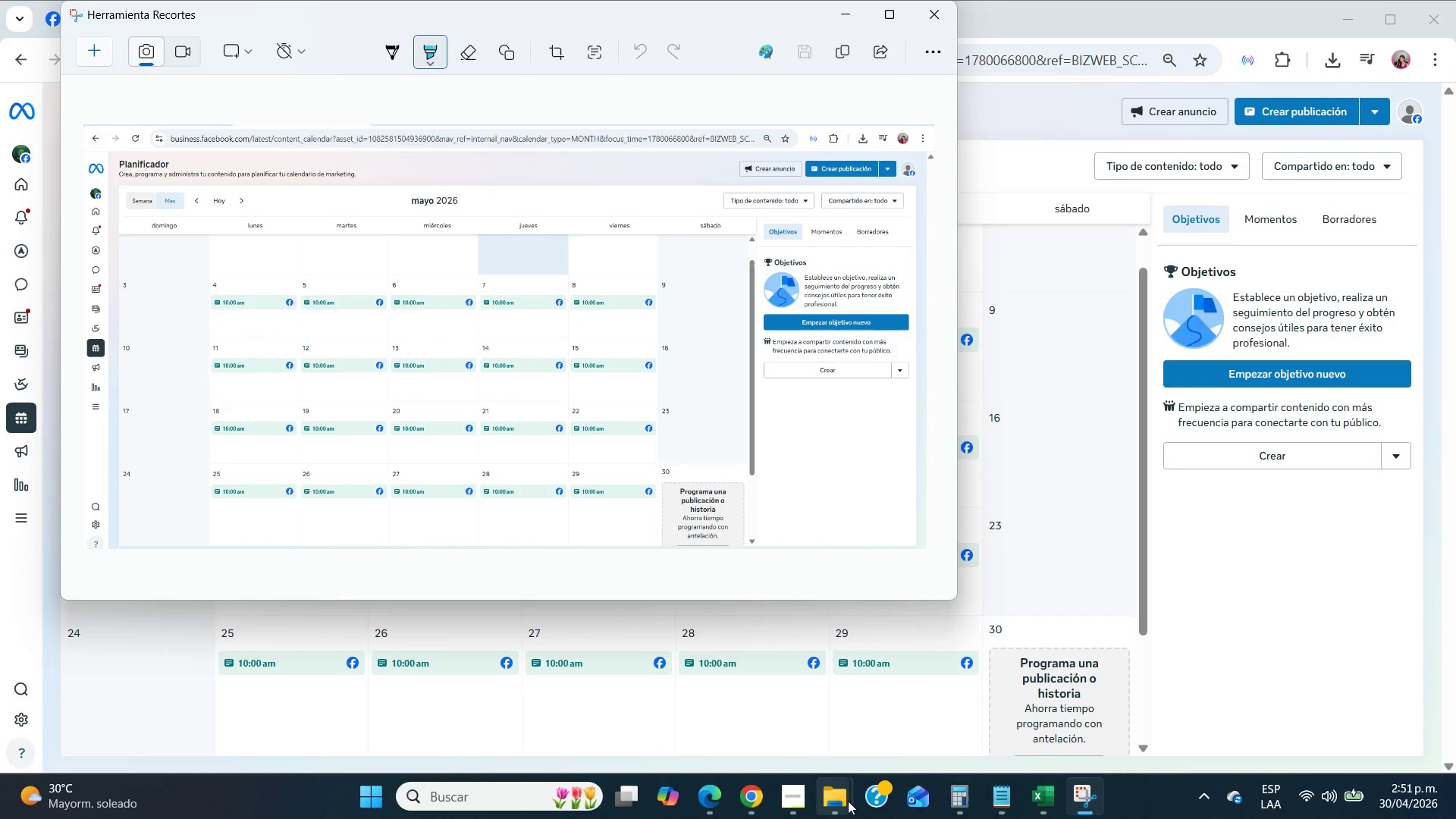 
left_click([848, 801])
 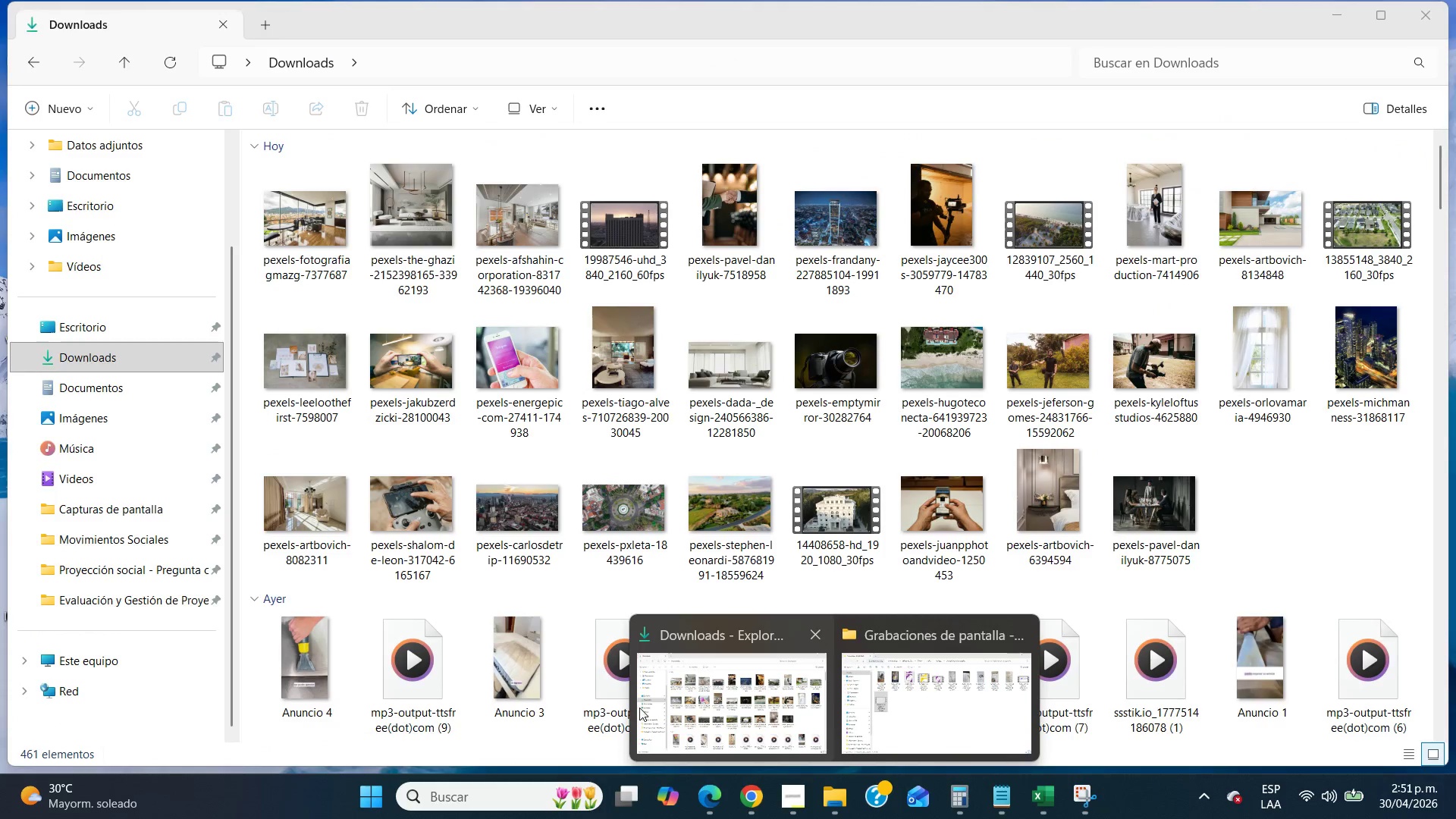 
left_click([705, 705])
 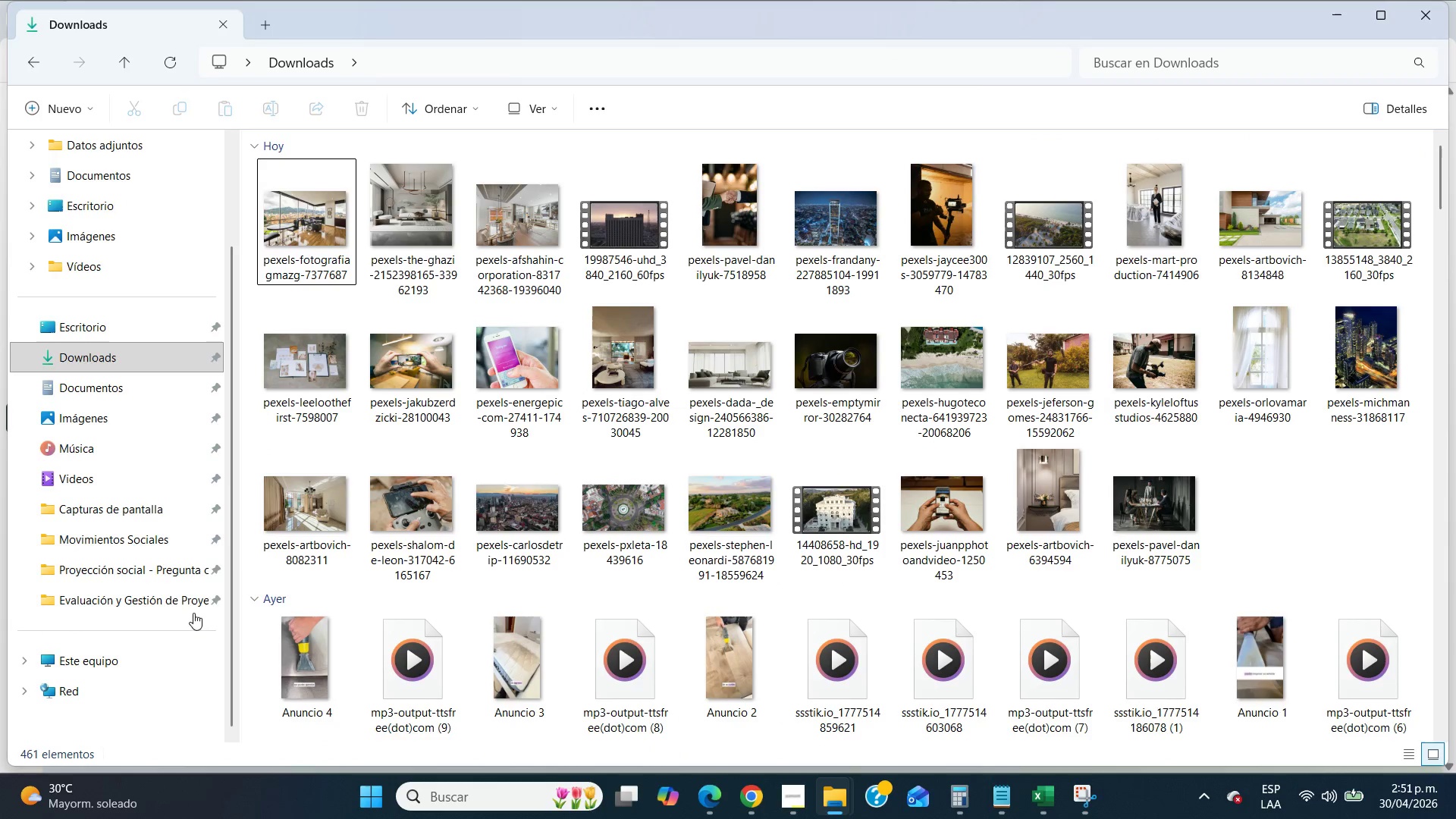 
left_click([119, 516])
 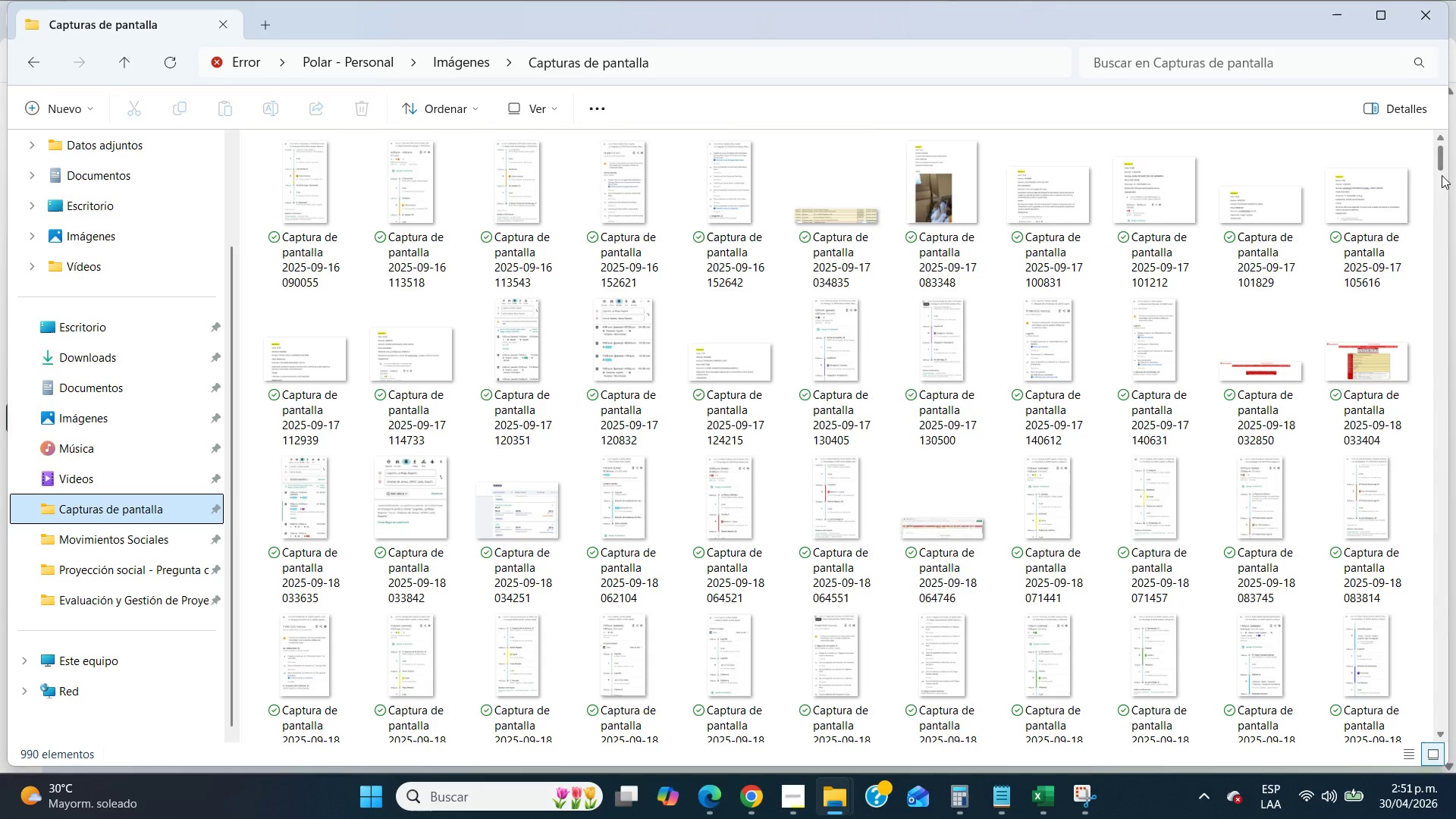 
left_click([1455, 128])
 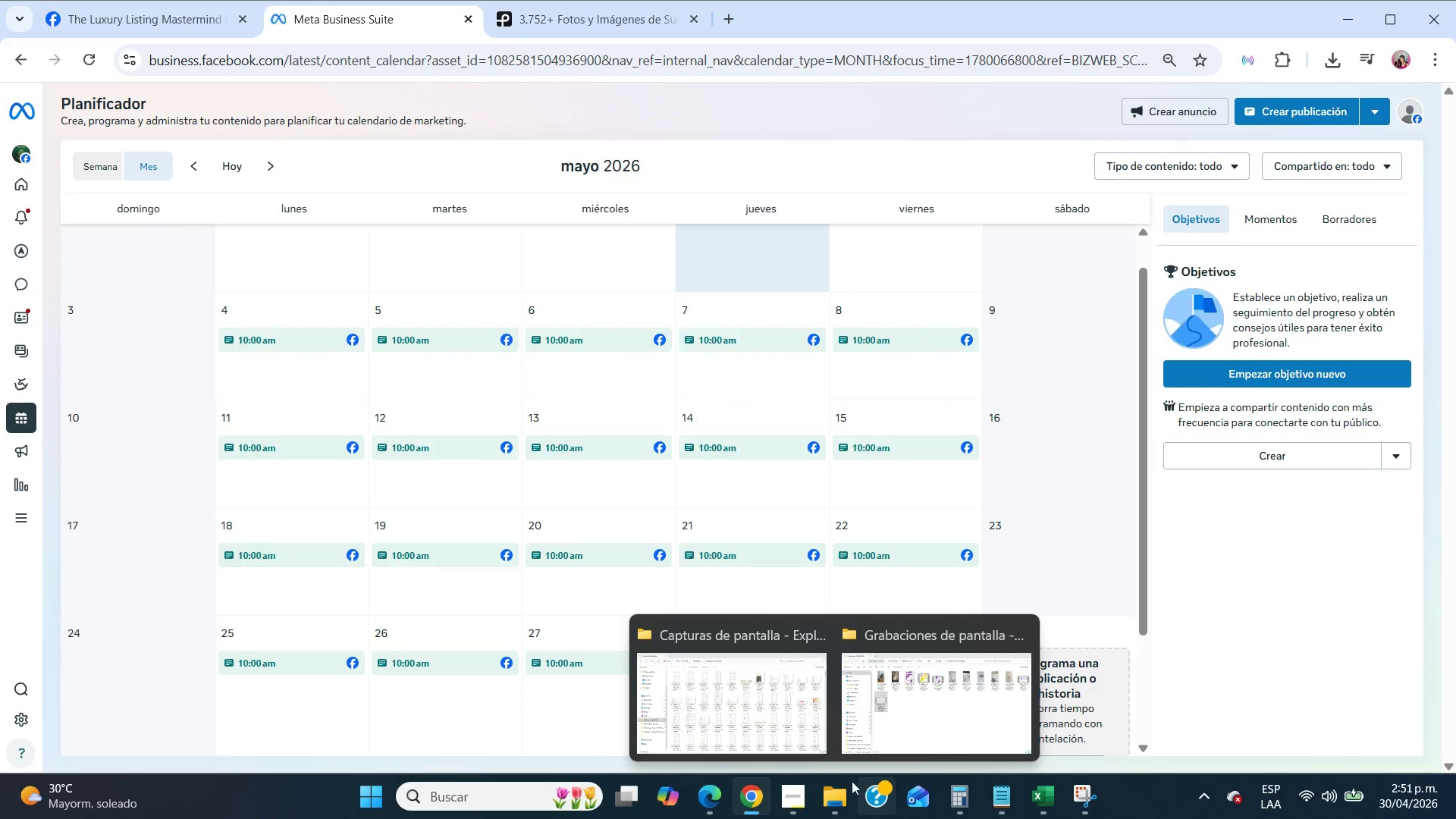 
left_click([761, 725])
 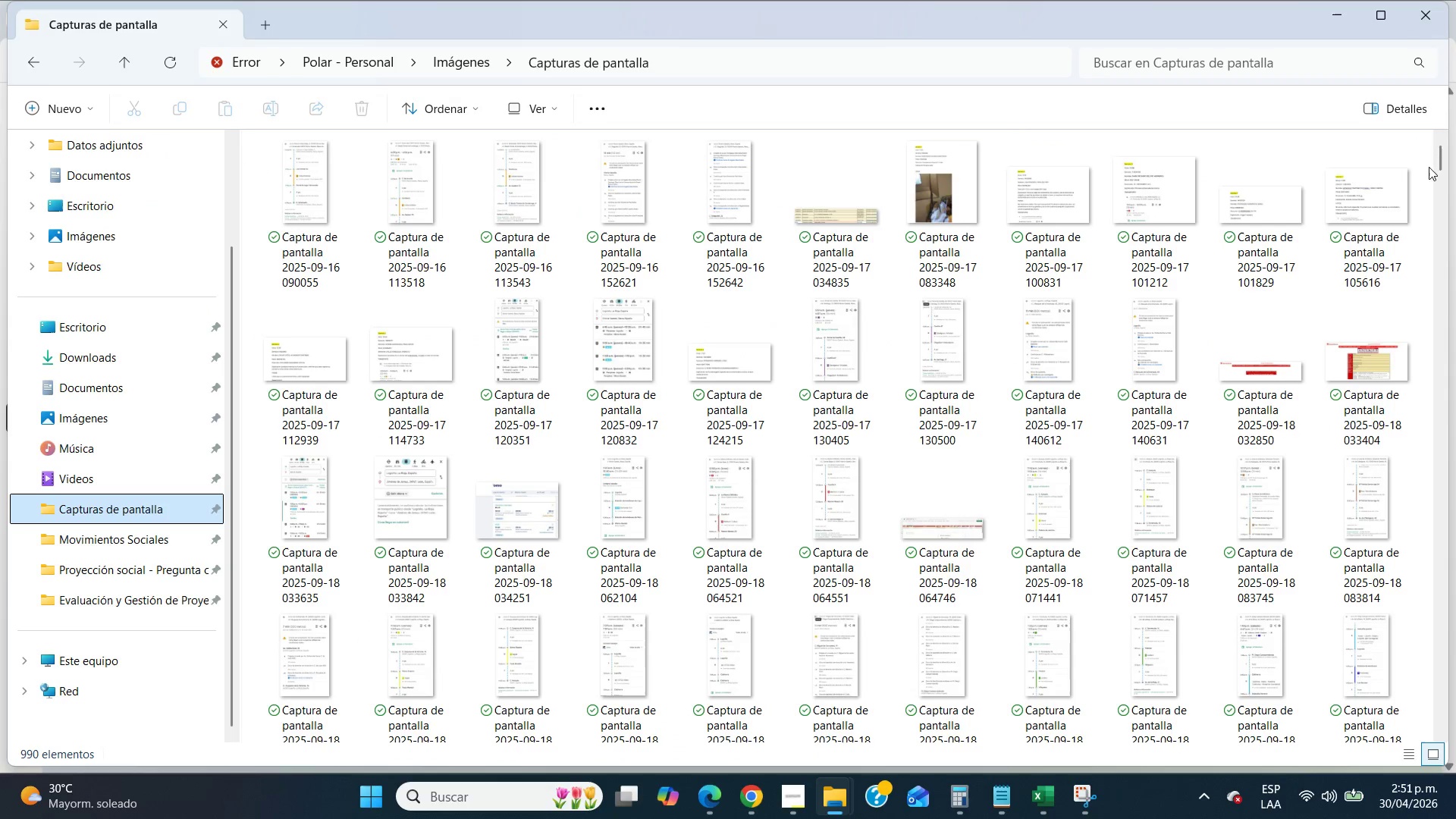 
left_click_drag(start_coordinate=[1437, 166], to_coordinate=[1455, 764])
 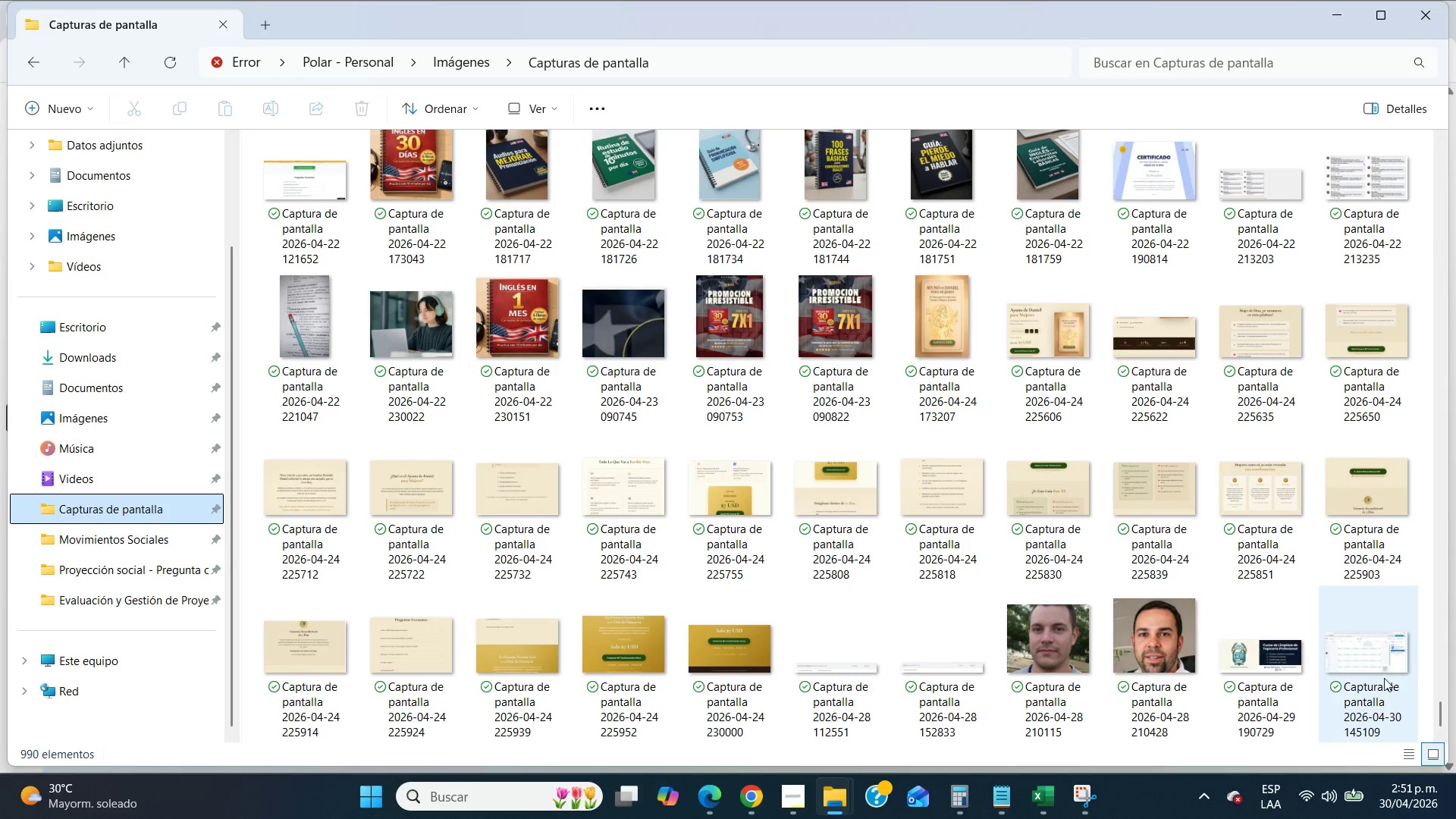 
left_click([1384, 678])
 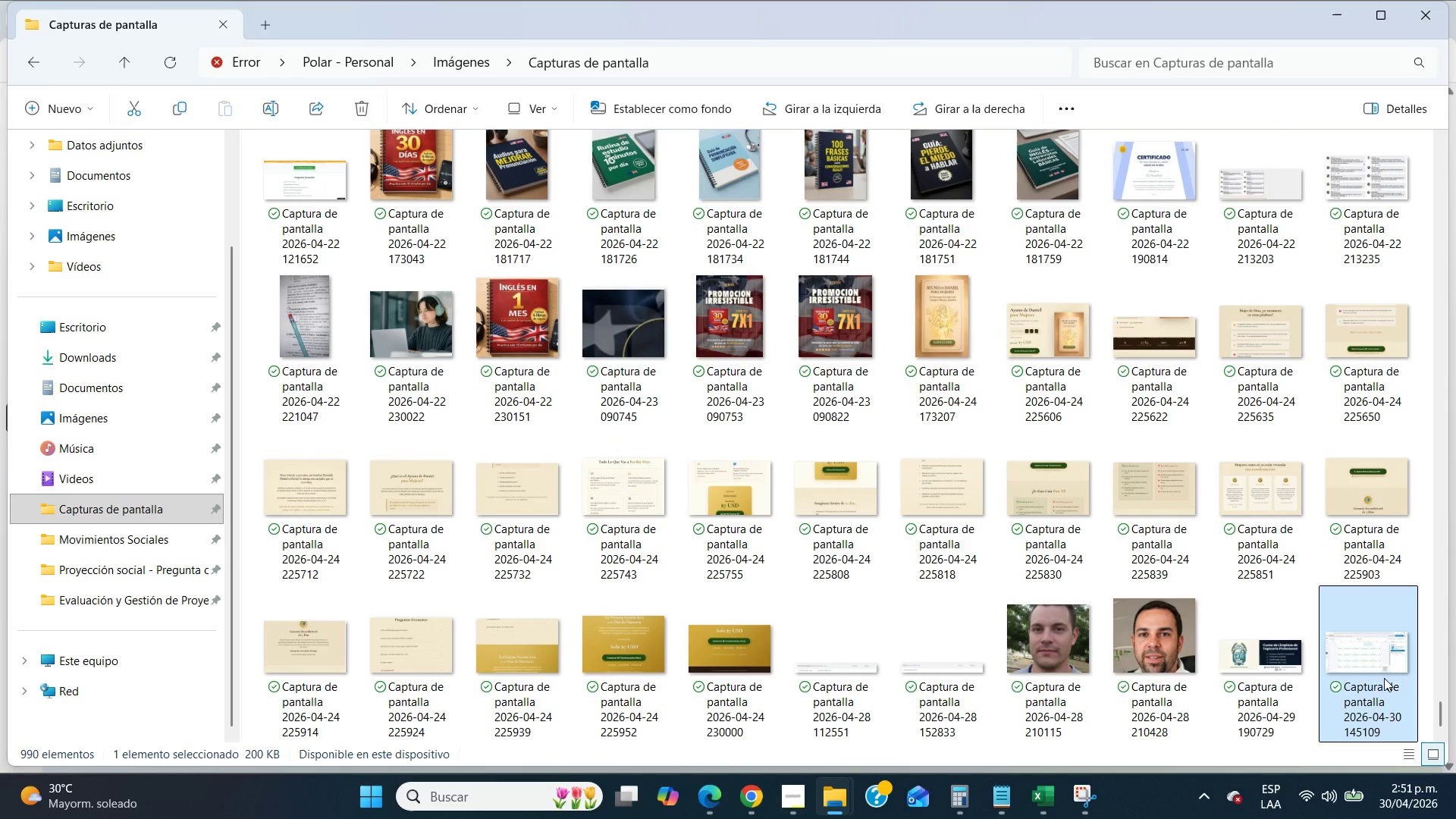 
key(Control+X)
 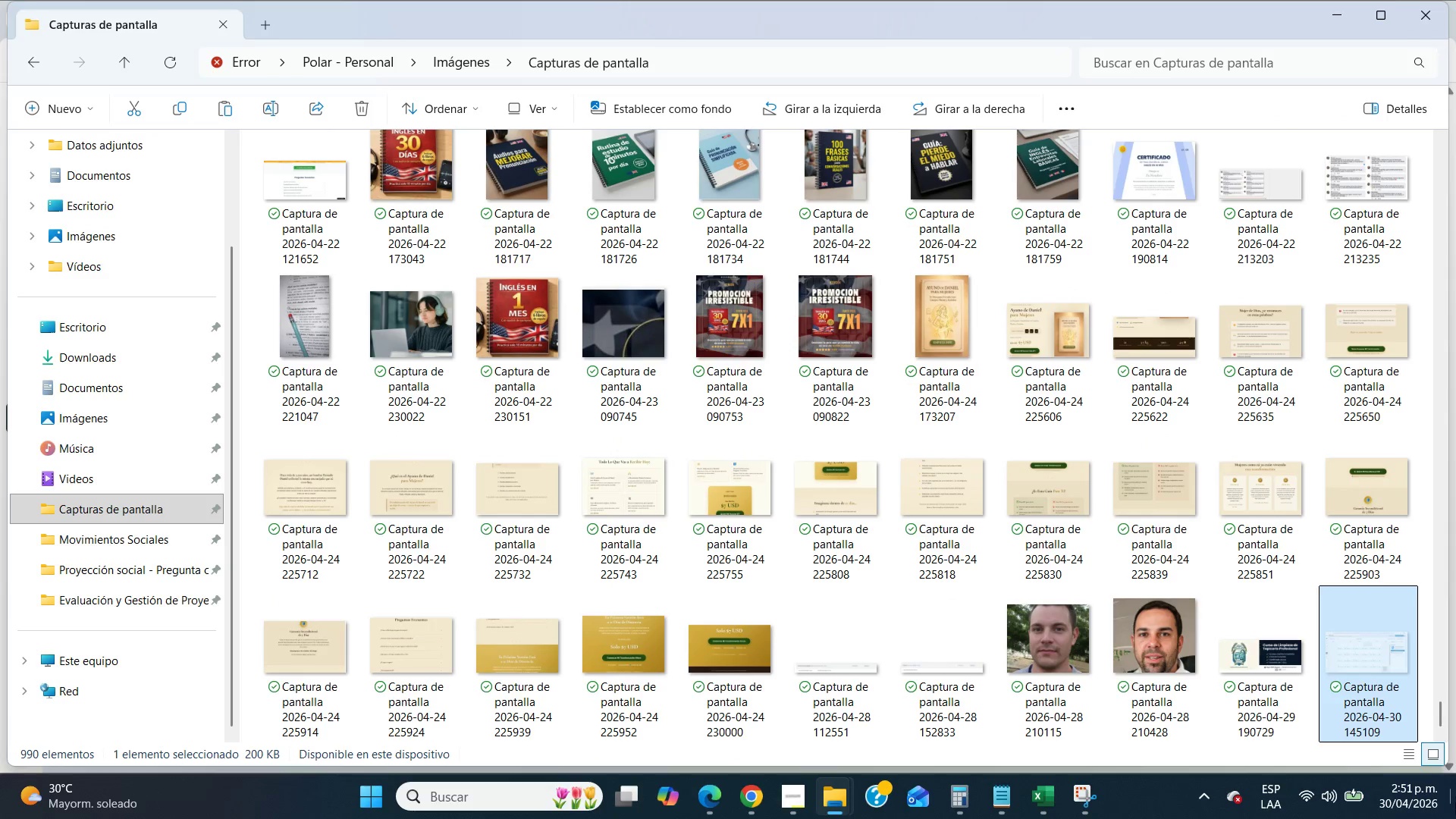 
left_click([1455, 802])
 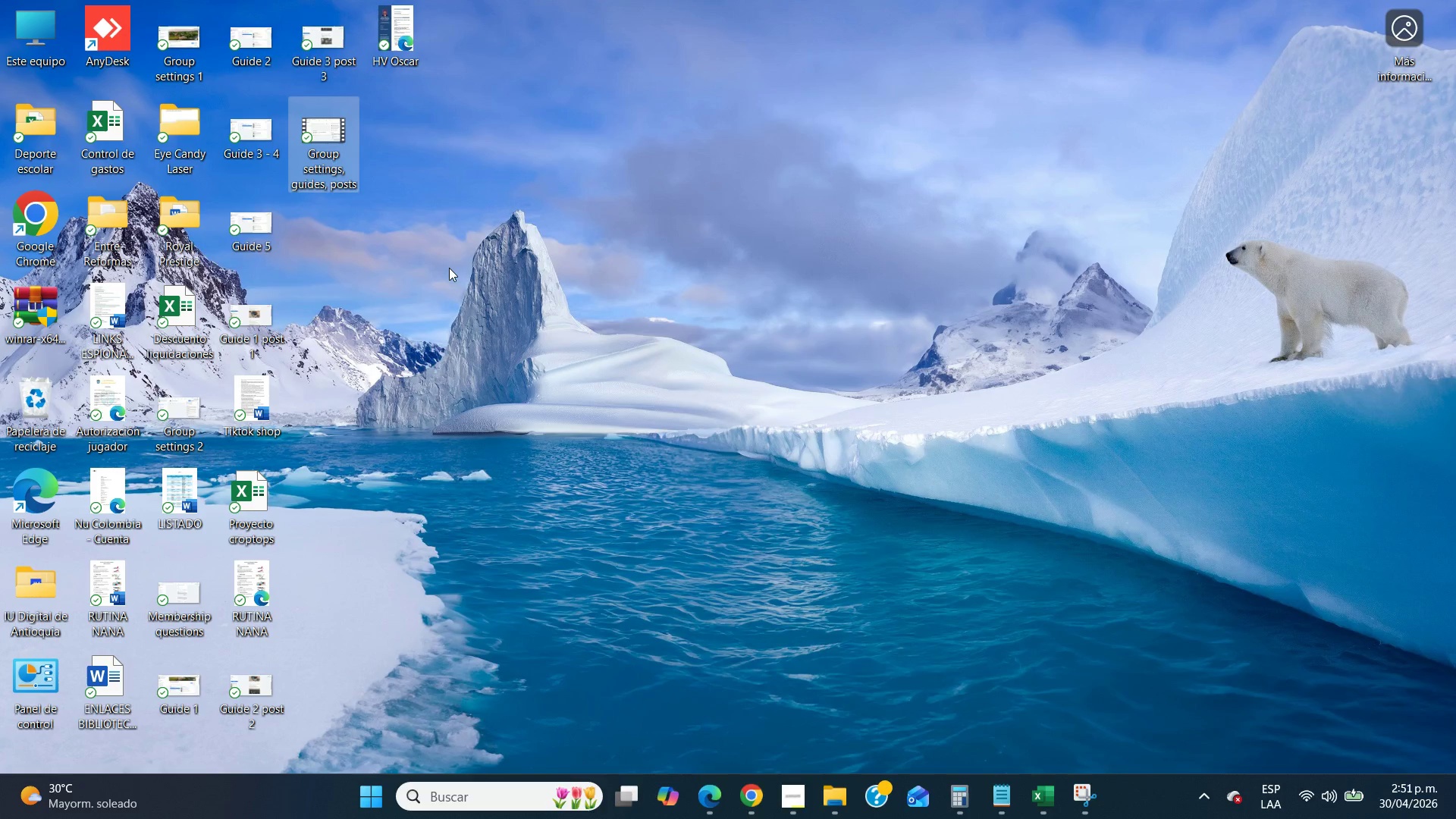 
left_click([447, 267])
 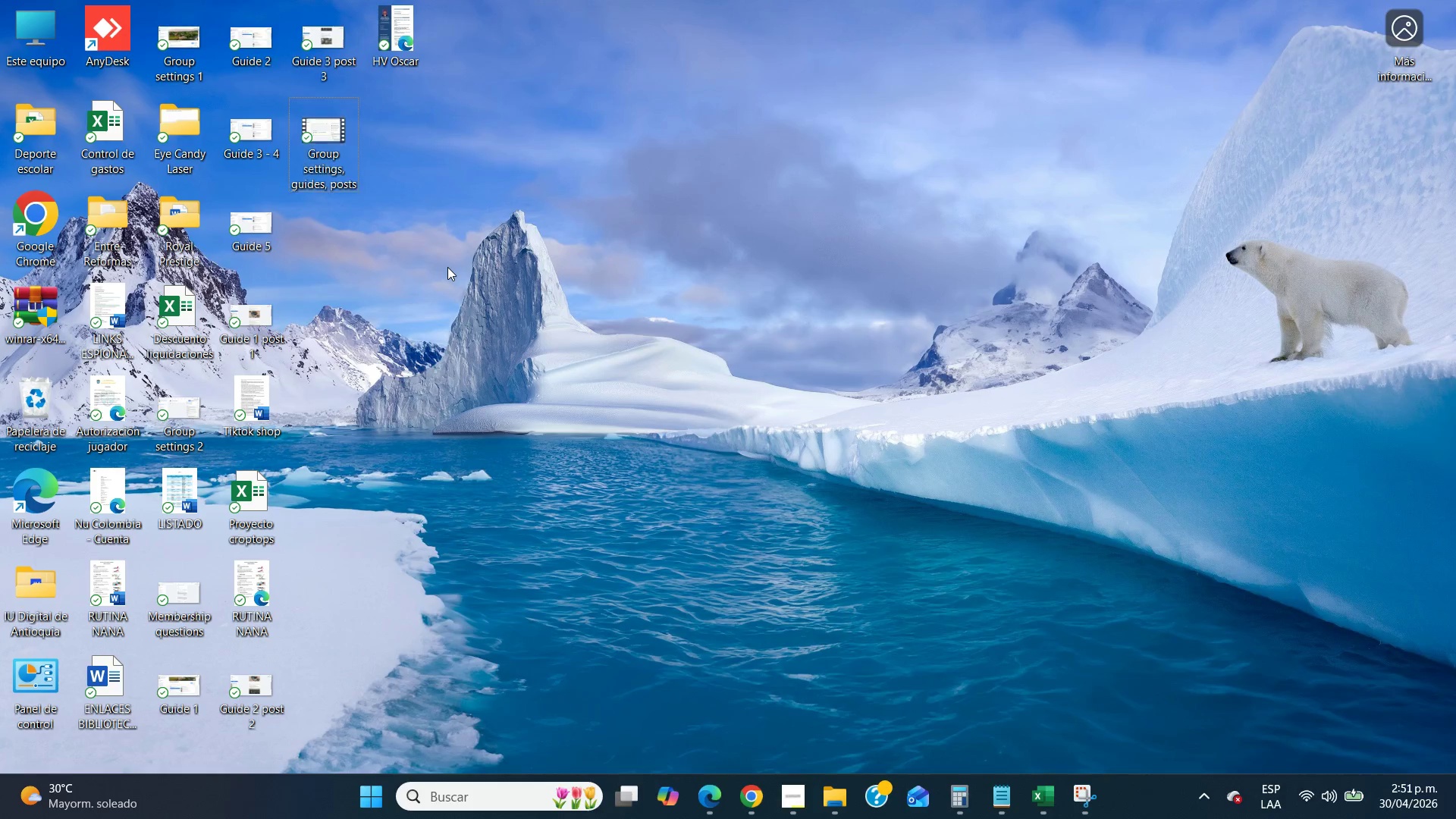 
key(Control+V)
 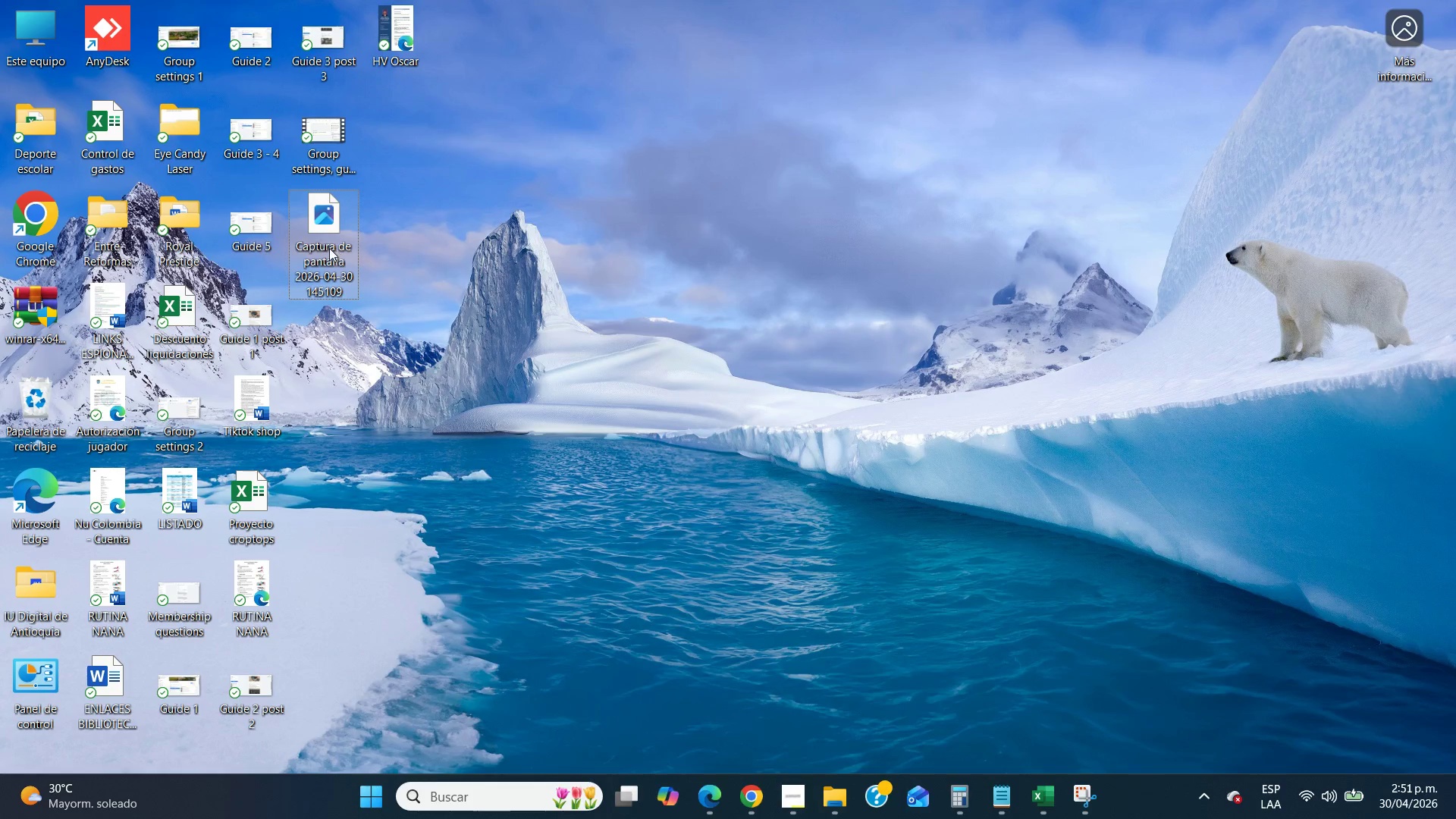 
right_click([328, 246])
 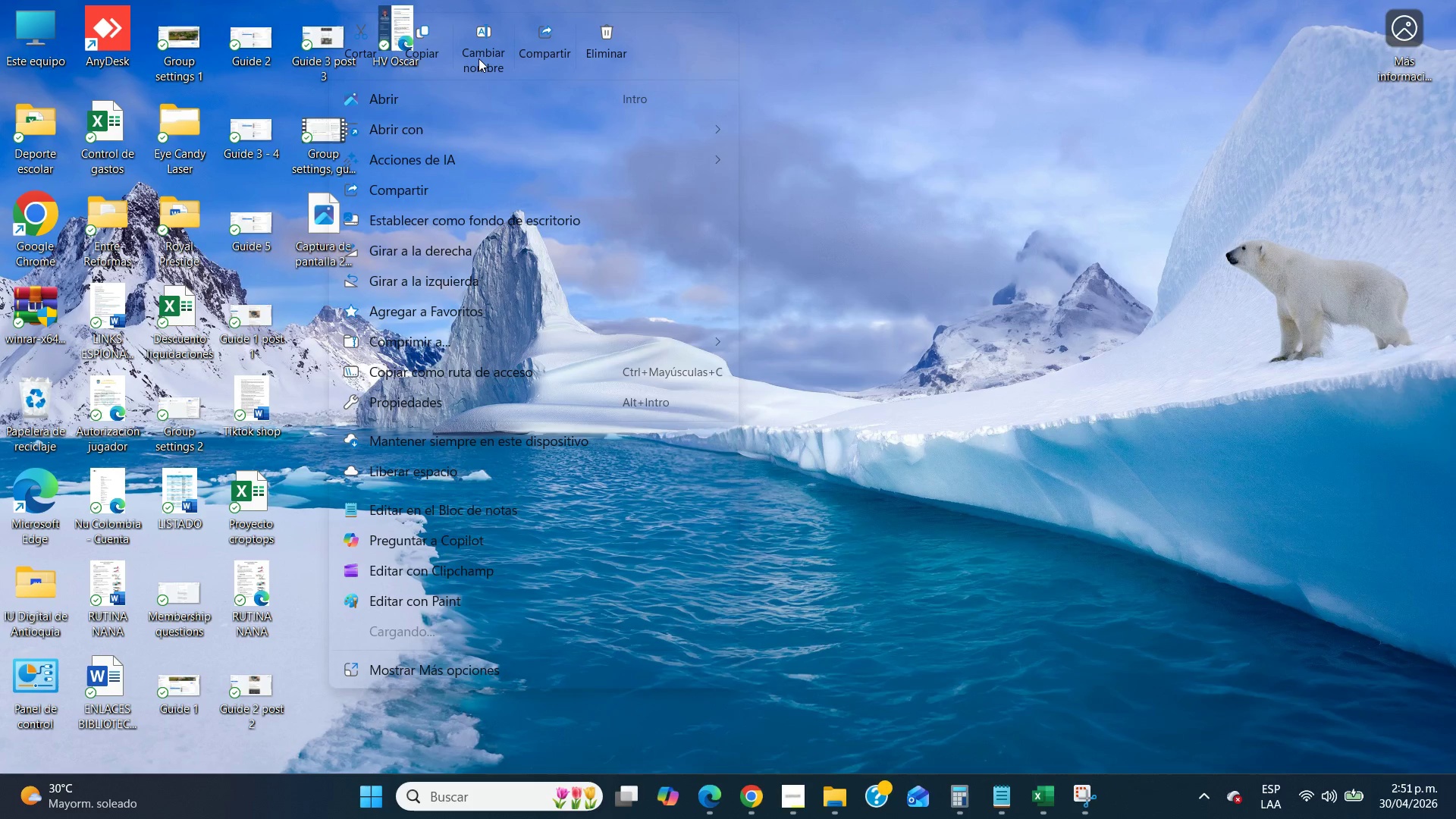 
left_click([479, 58])
 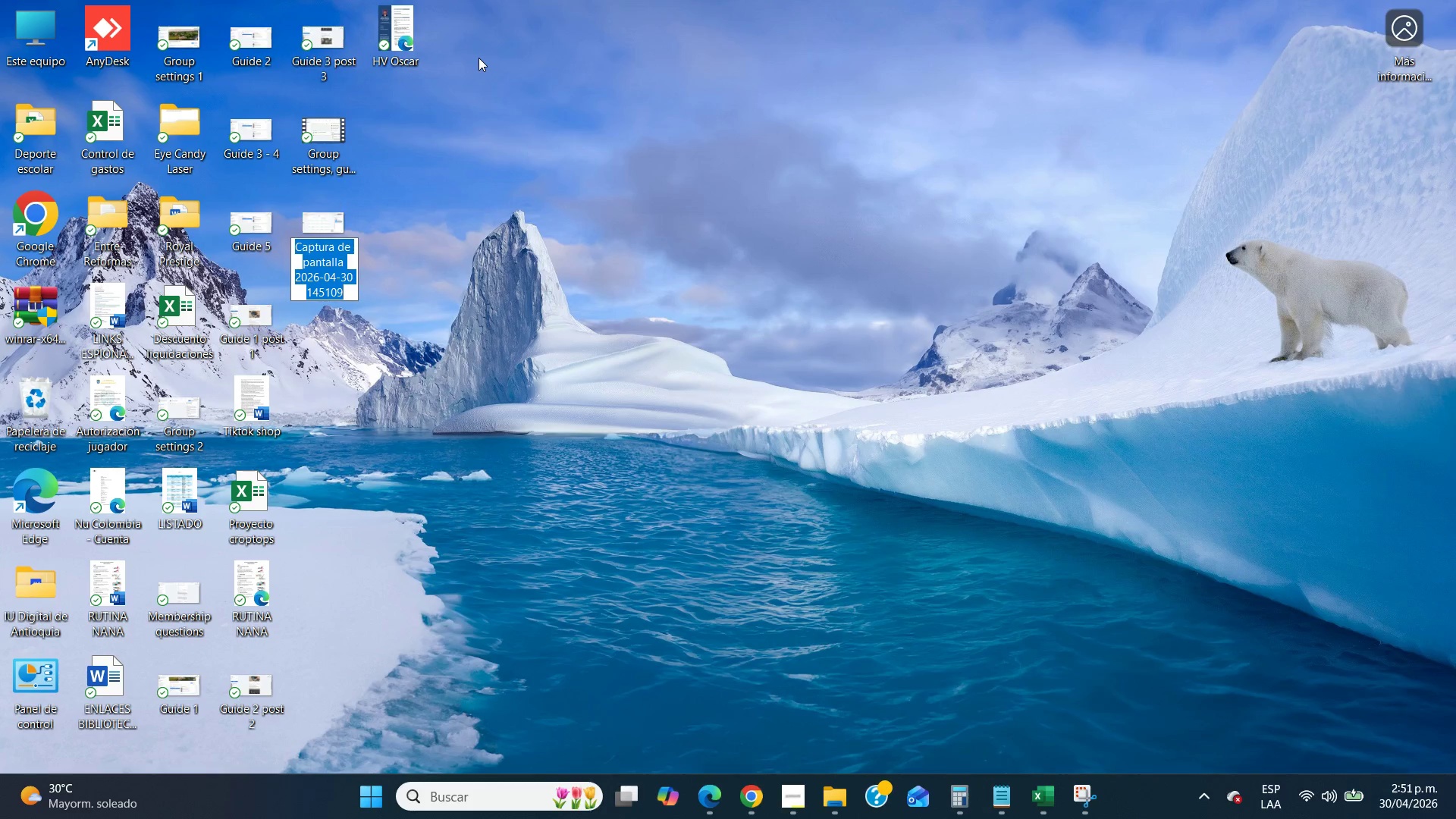 
type(Post planner)
 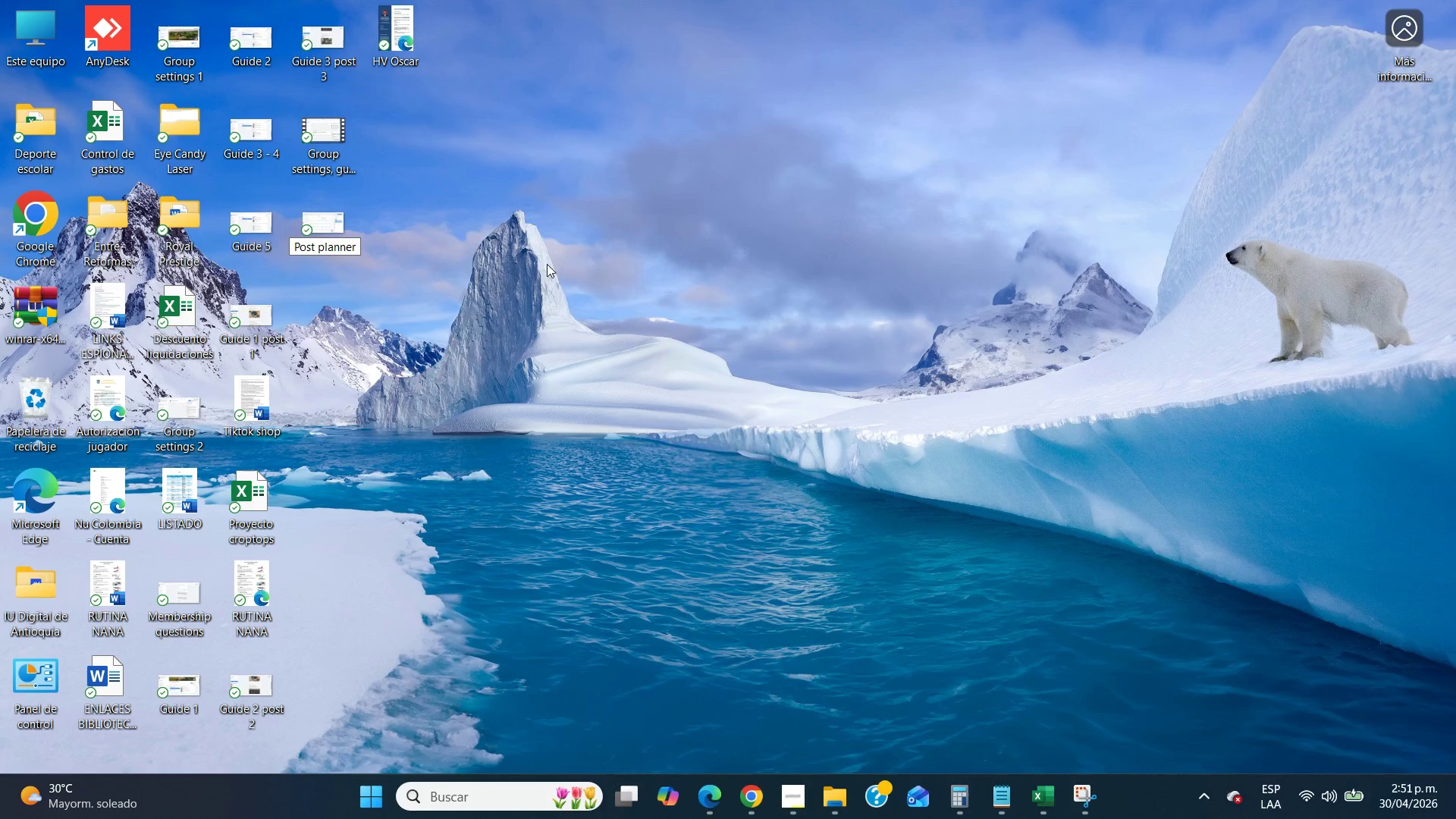 
left_click([557, 287])
 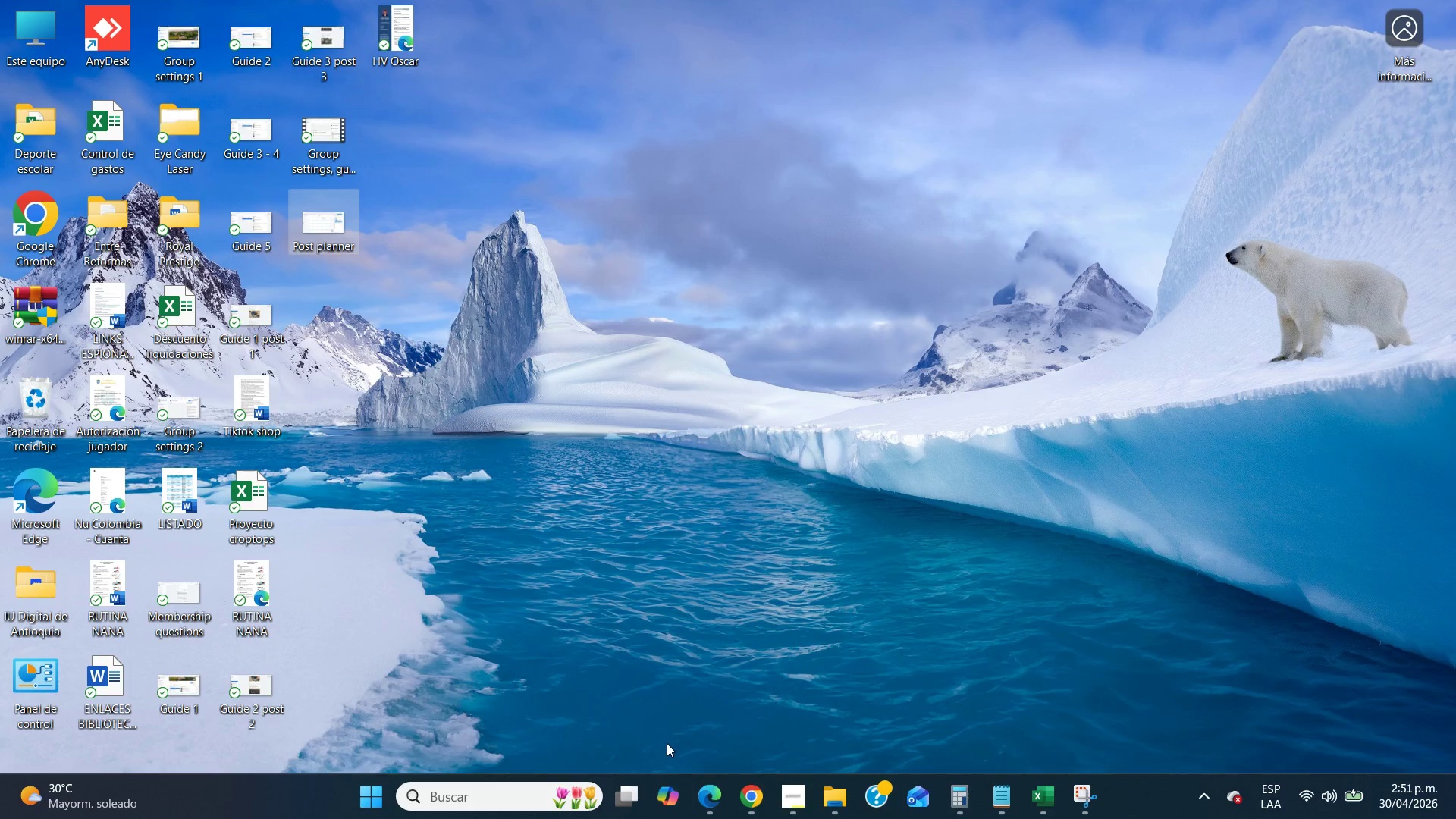 
left_click([704, 780])
 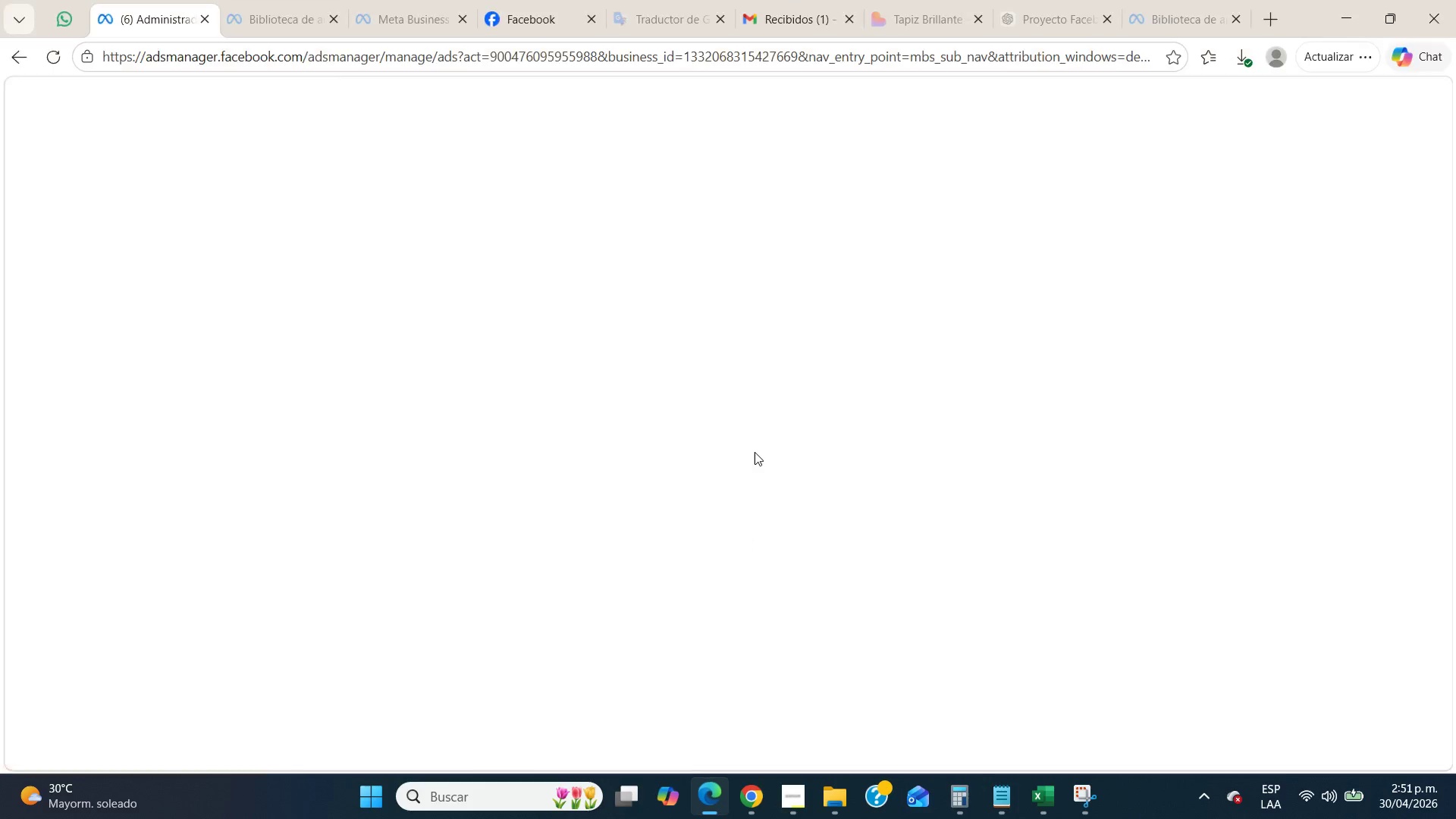 
mouse_move([750, 482])
 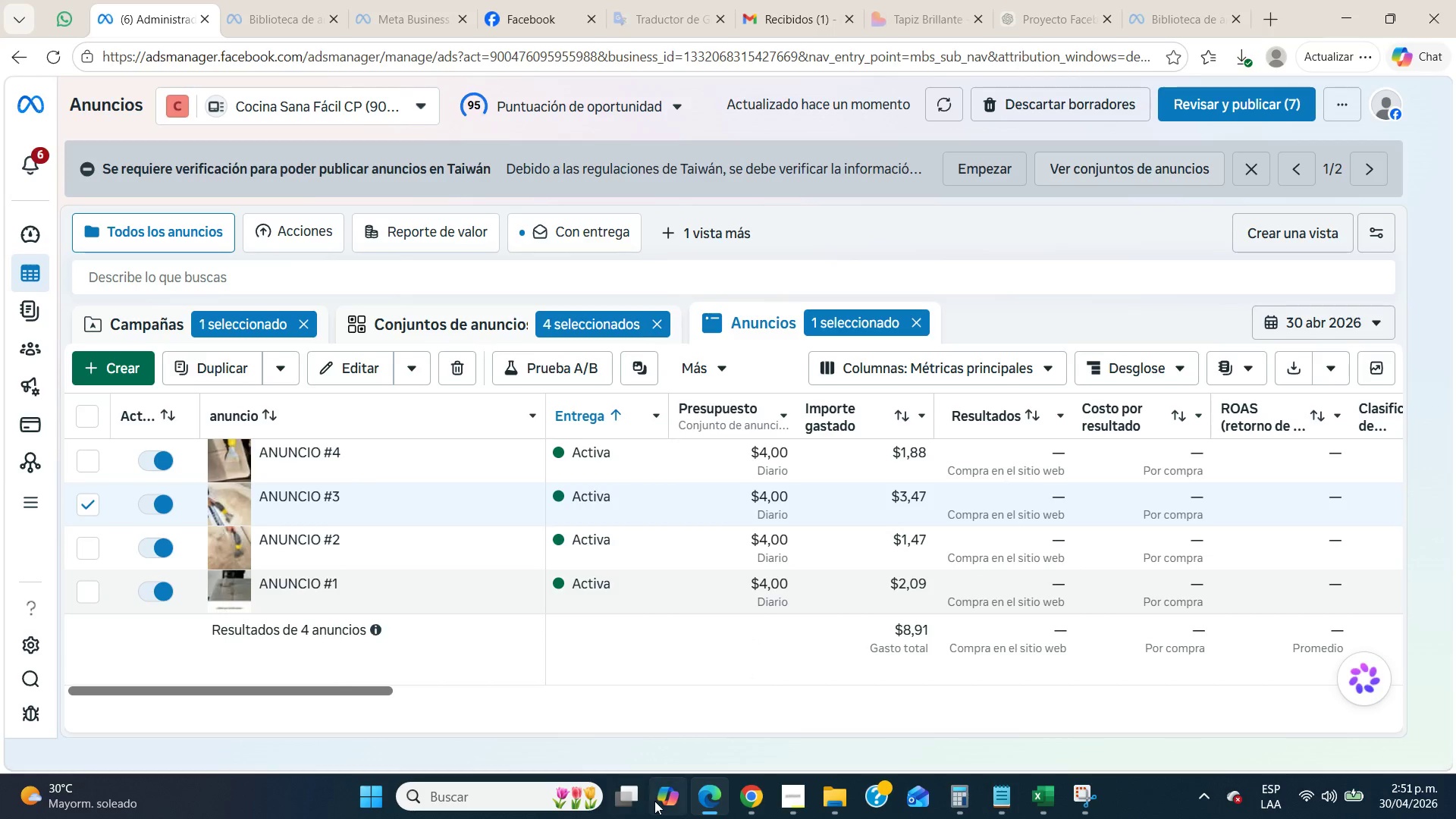 
left_click([778, 795])